 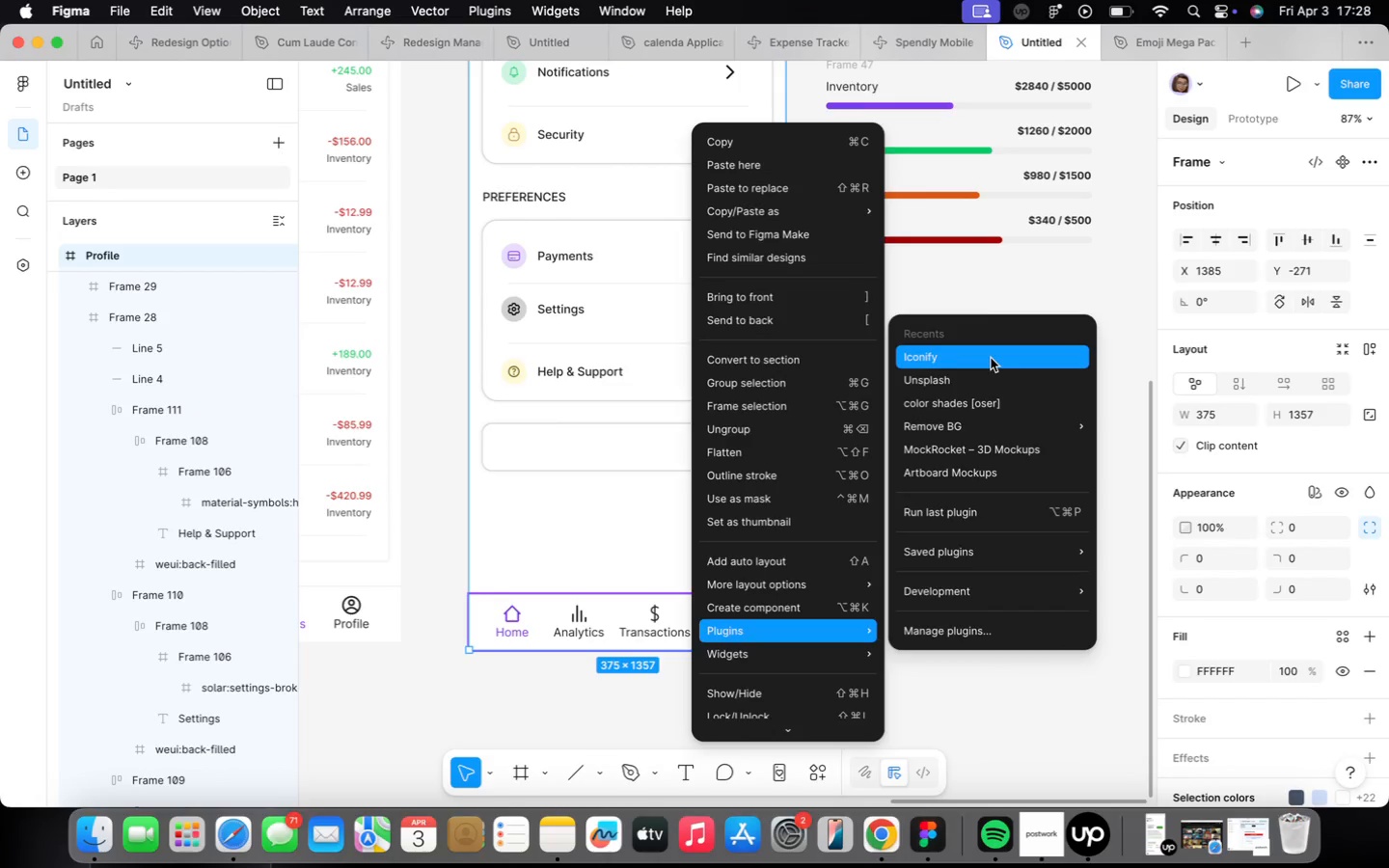 
left_click([605, 180])
 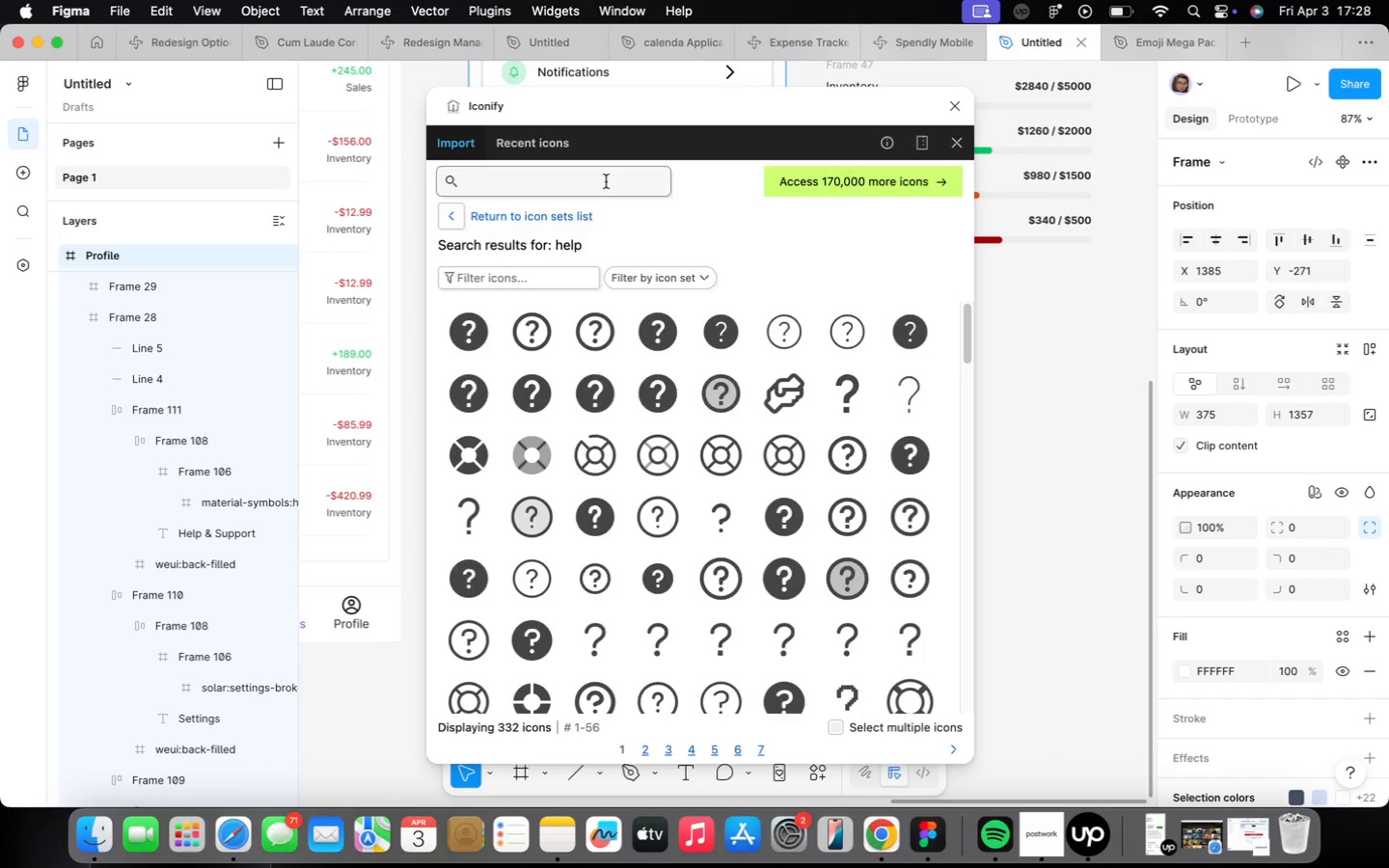 
type(log out)
 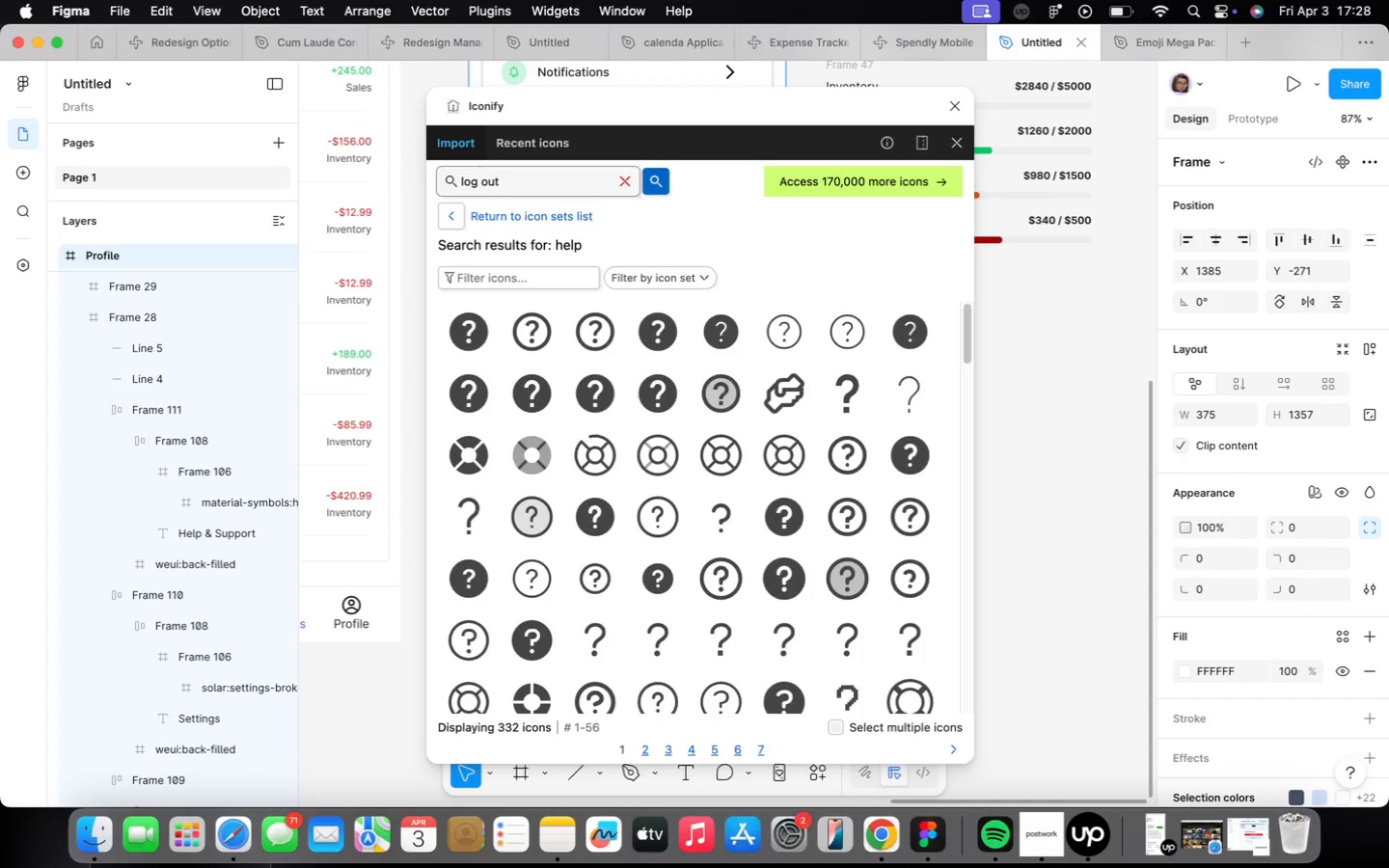 
key(Enter)
 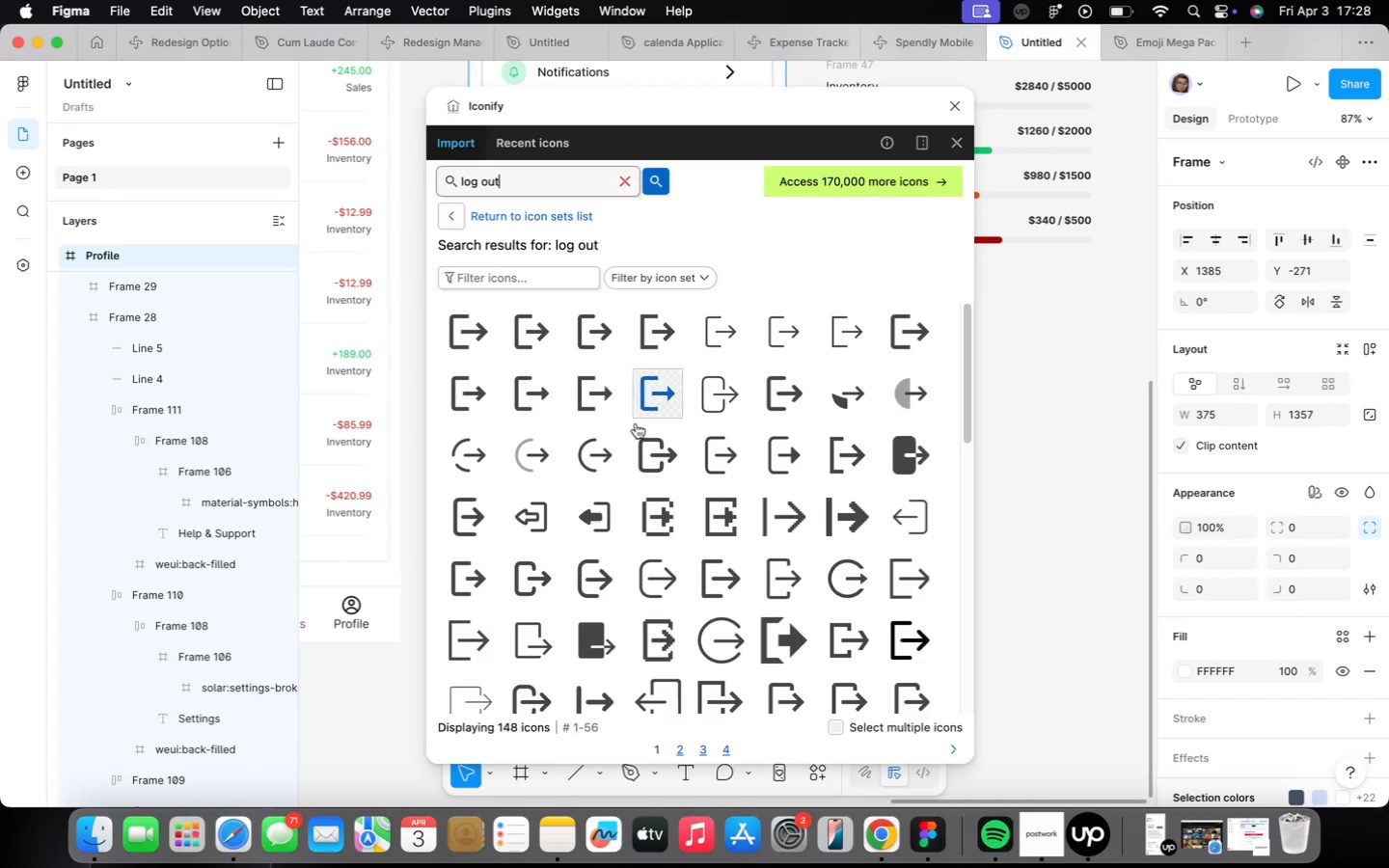 
wait(7.21)
 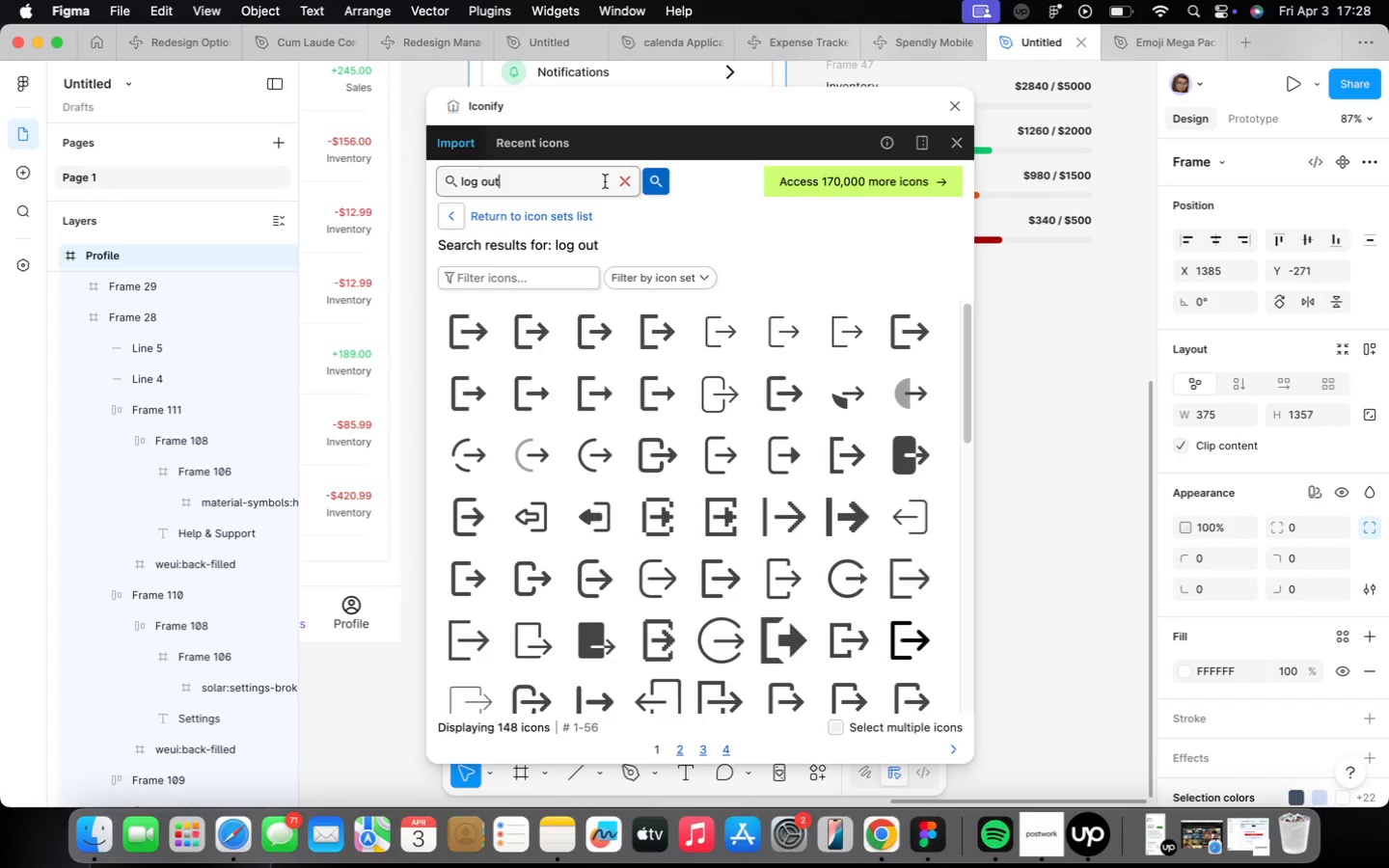 
left_click([581, 444])
 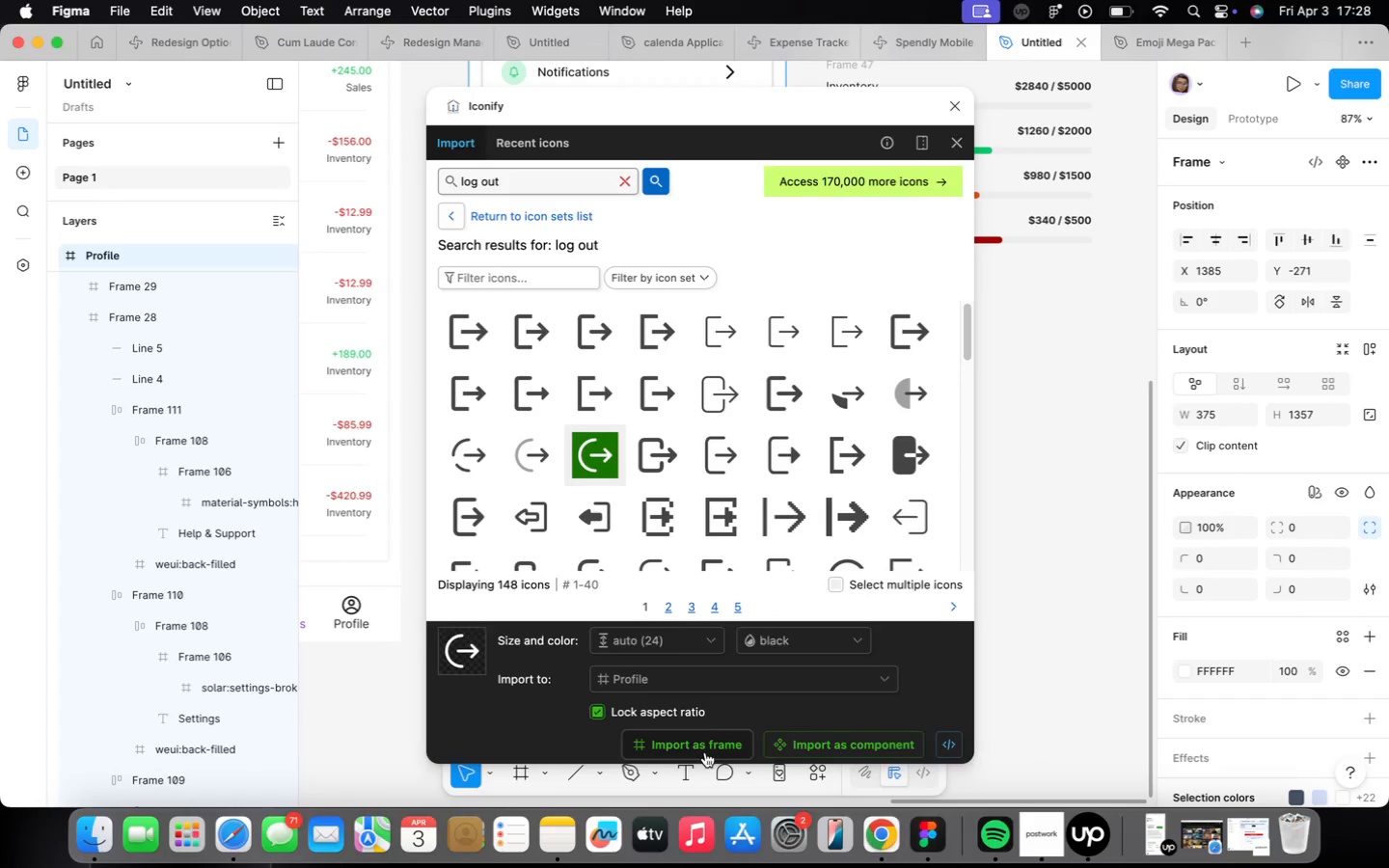 
left_click([704, 743])
 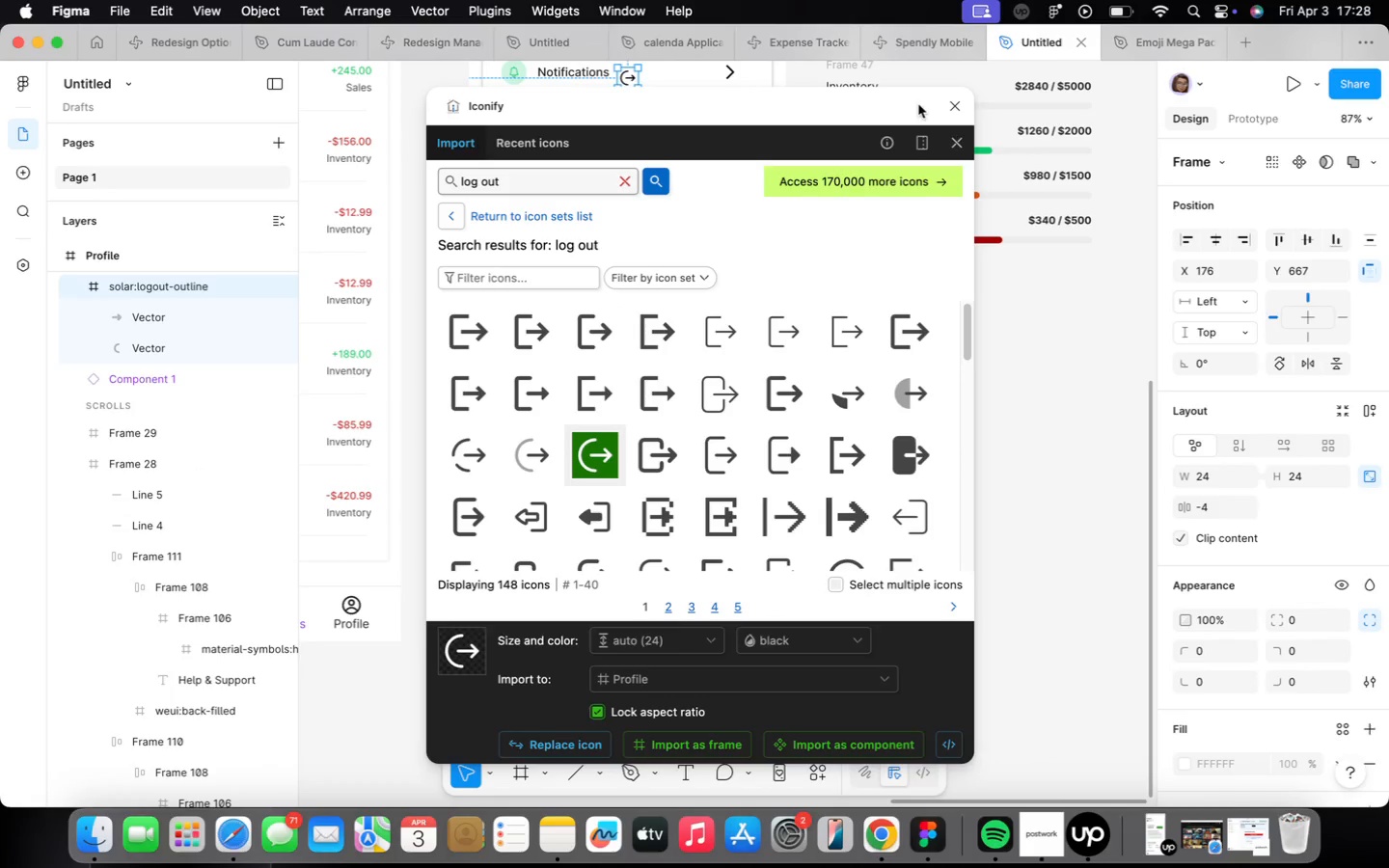 
left_click([946, 103])
 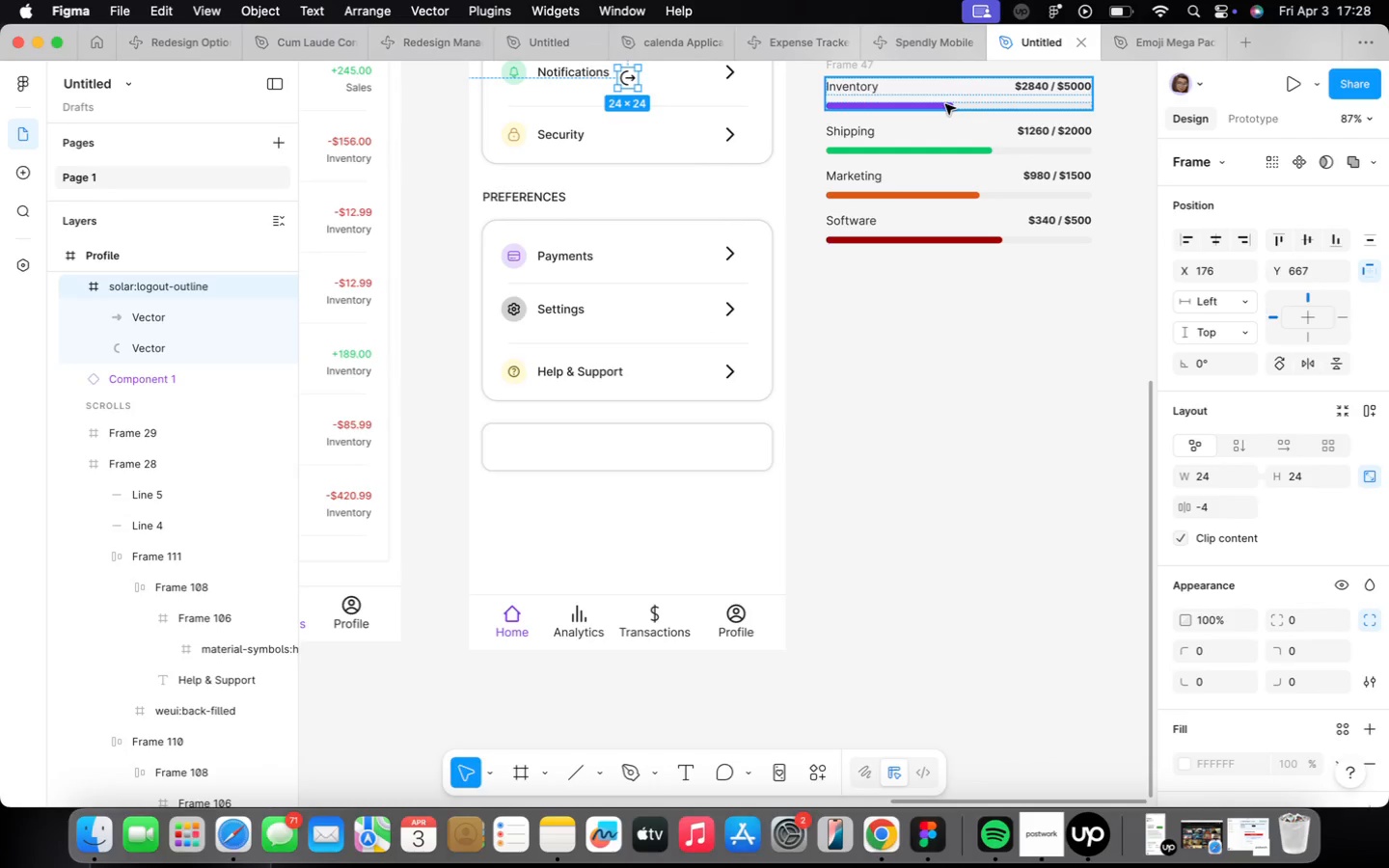 
wait(8.84)
 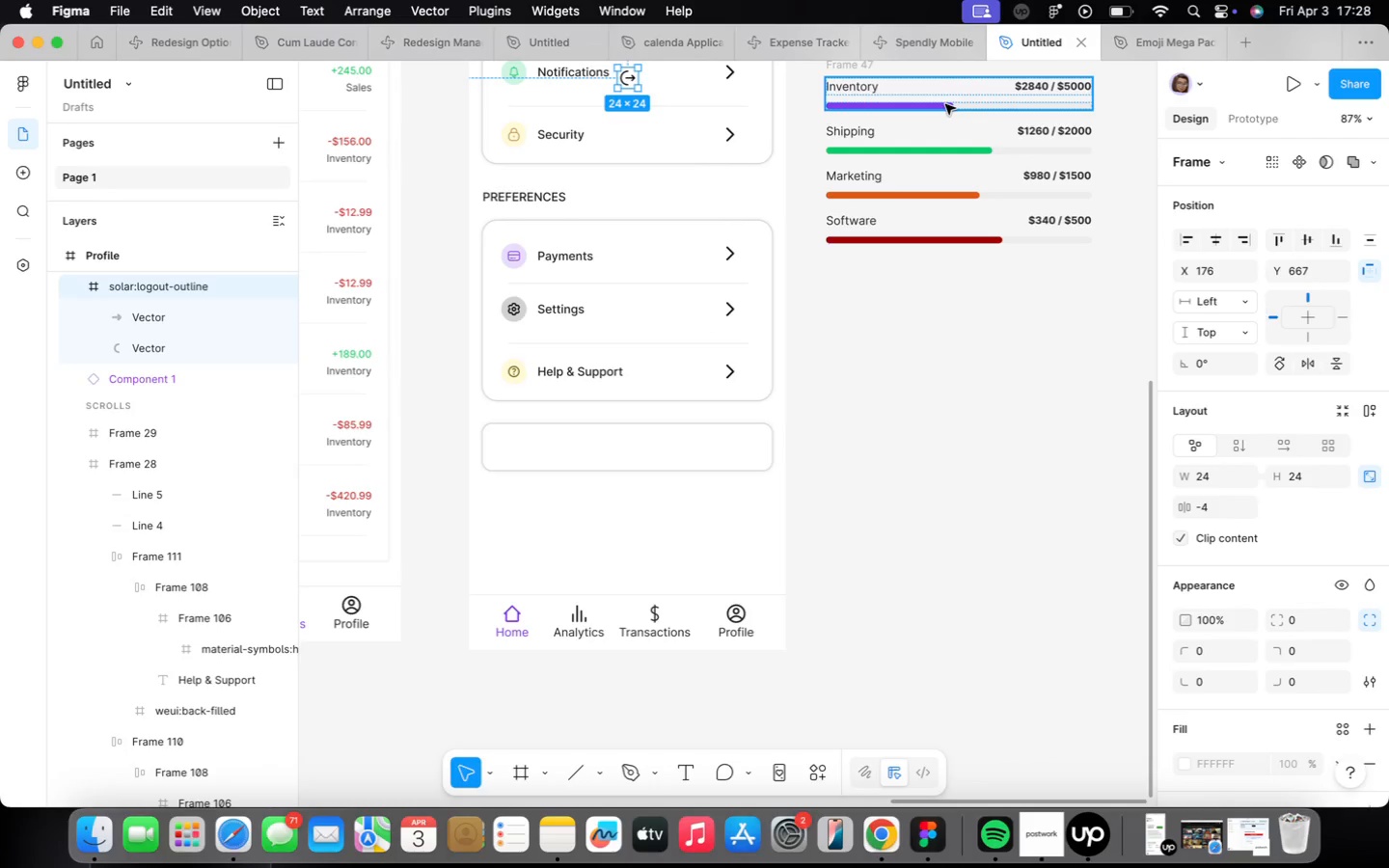 
left_click_drag(start_coordinate=[623, 79], to_coordinate=[541, 449])
 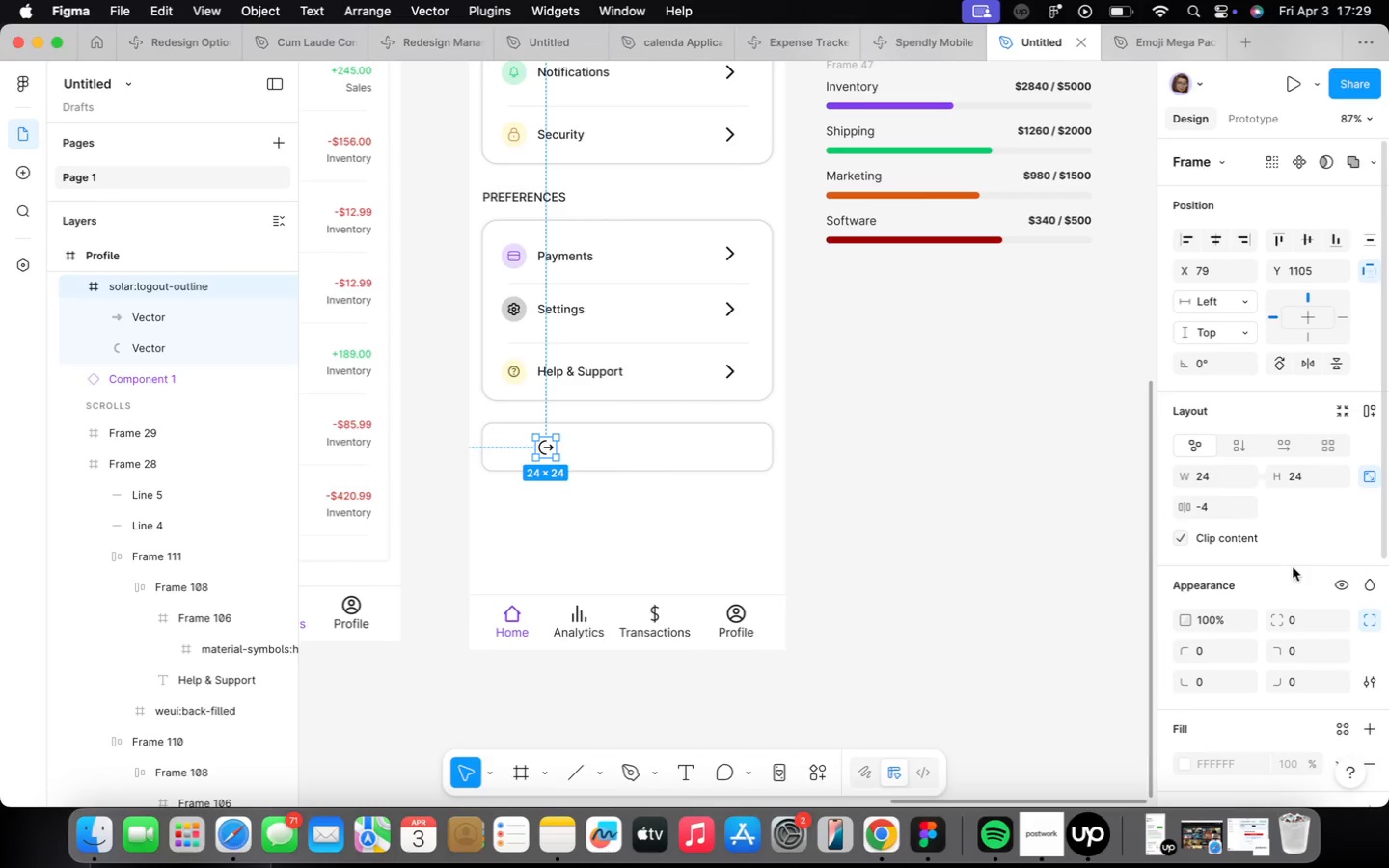 
scroll: coordinate [1309, 539], scroll_direction: down, amount: 31.0
 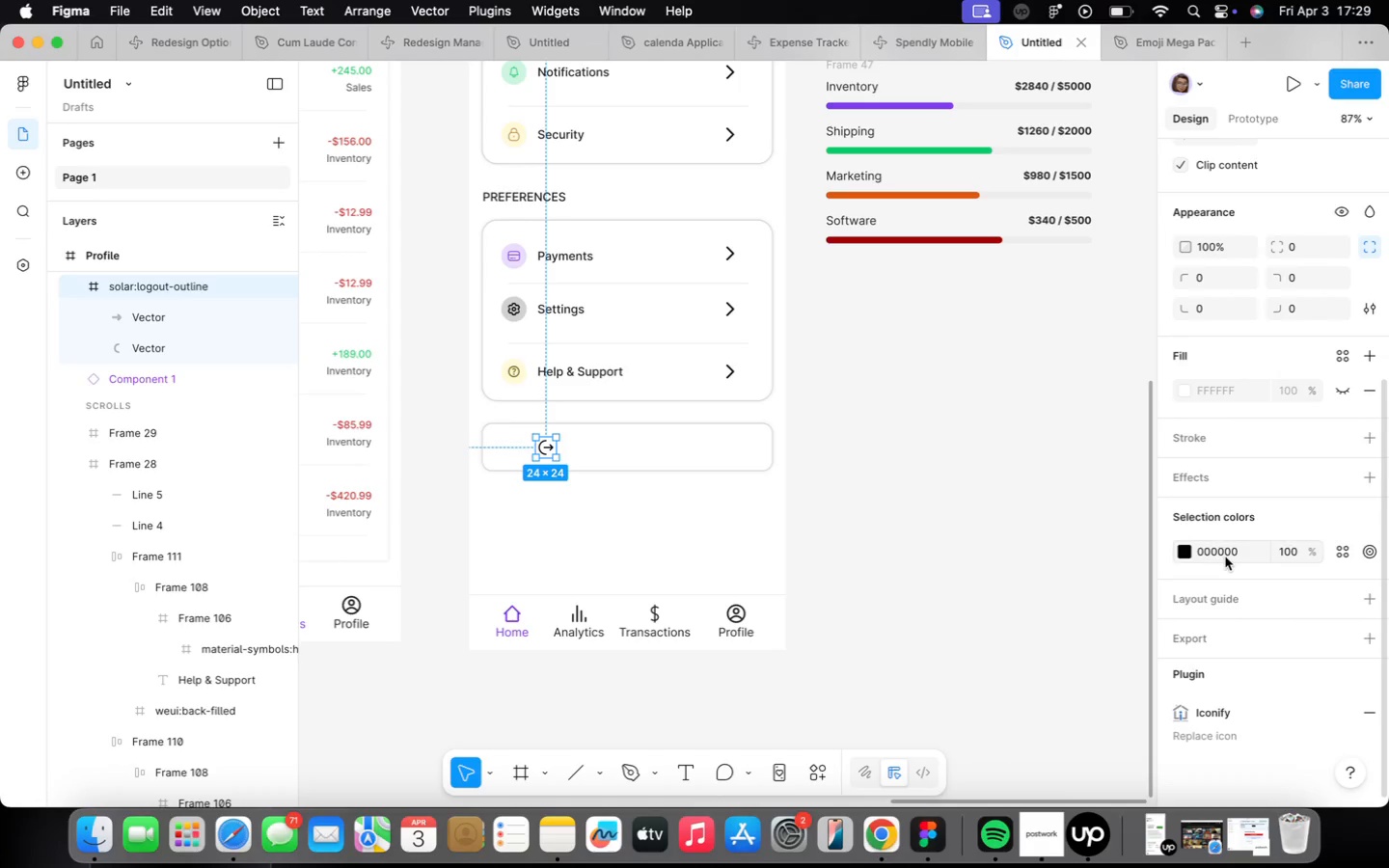 
wait(7.73)
 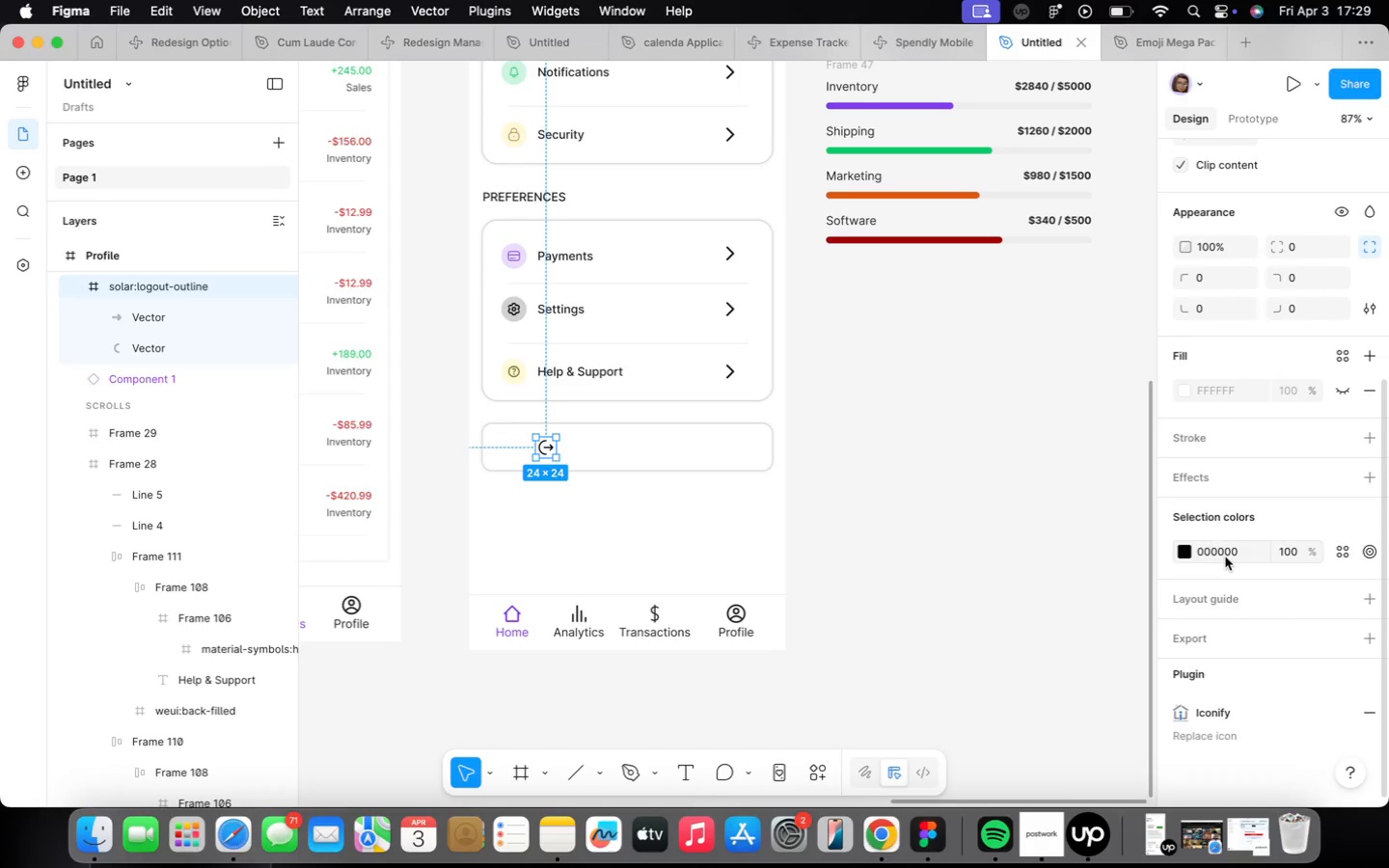 
type(c93636)
 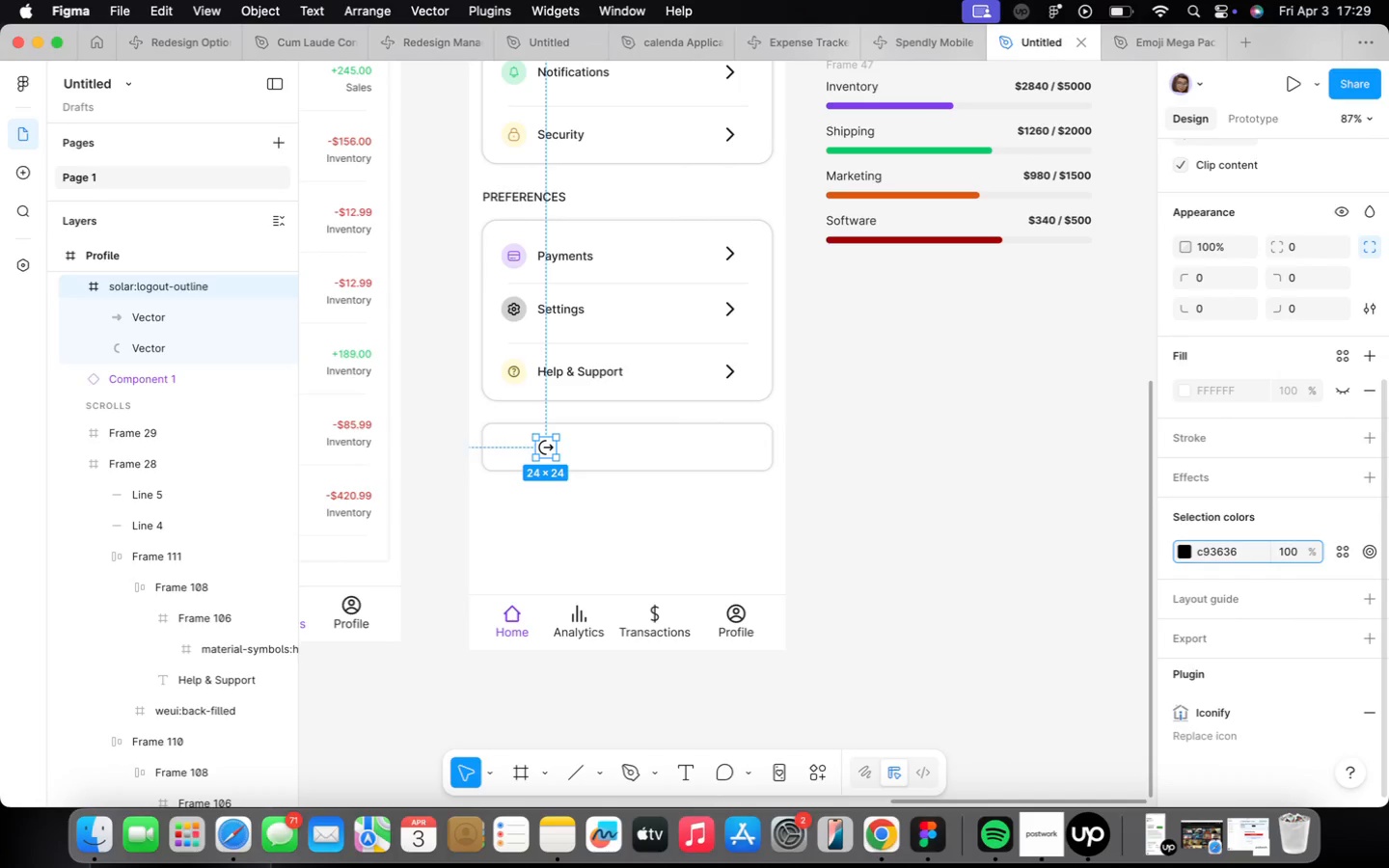 
key(Enter)
 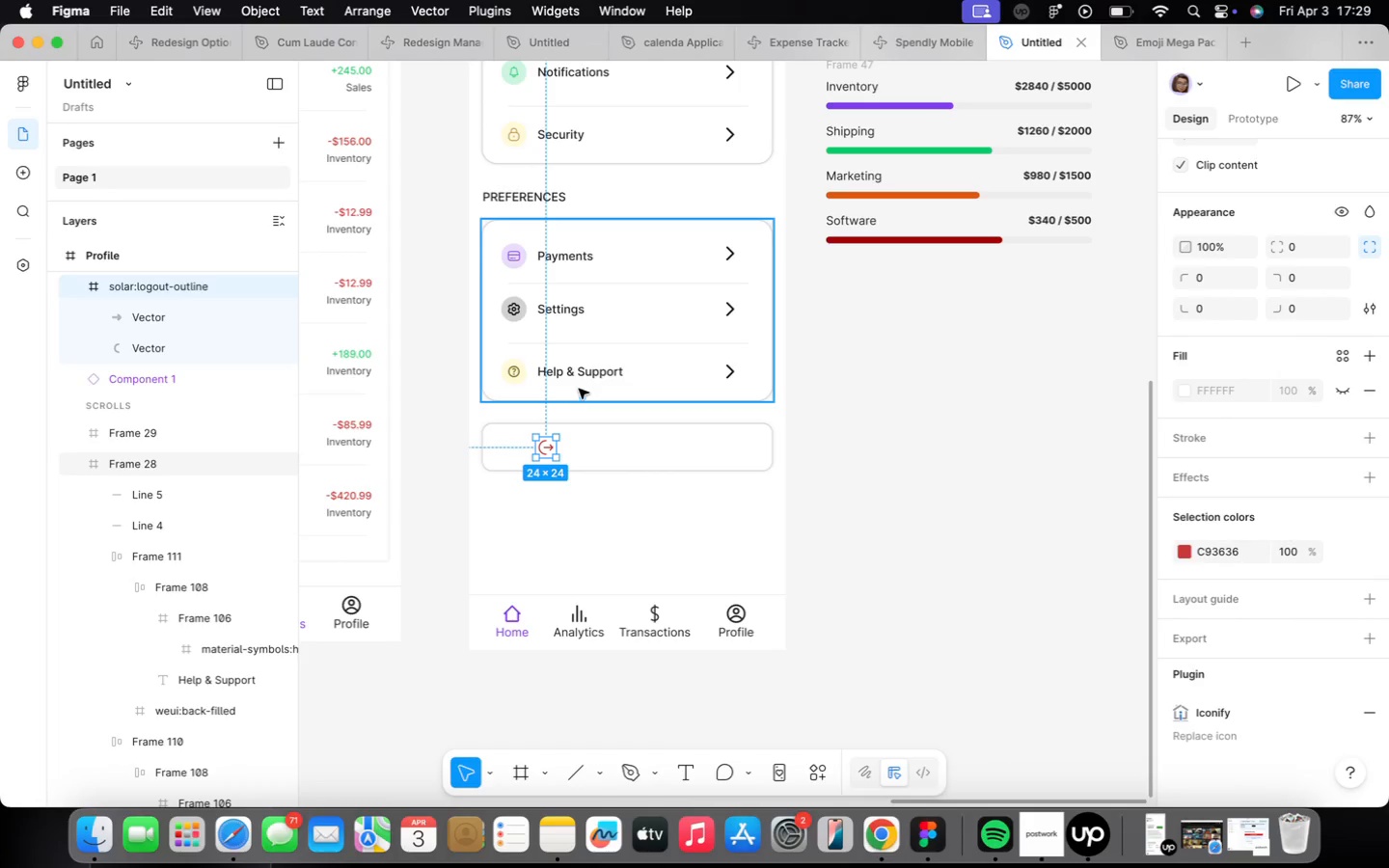 
left_click([578, 360])
 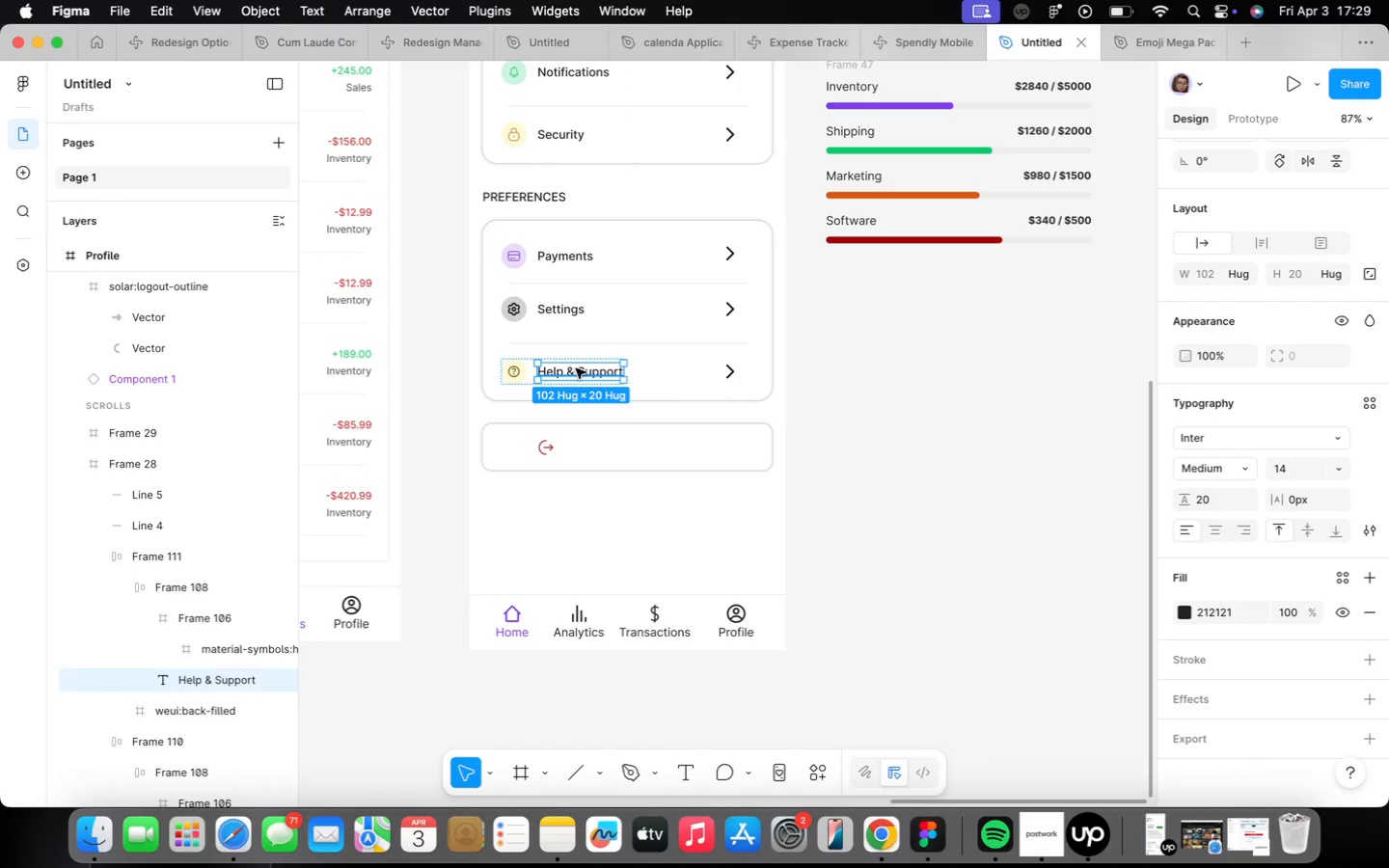 
scroll: coordinate [575, 368], scroll_direction: up, amount: 4.0
 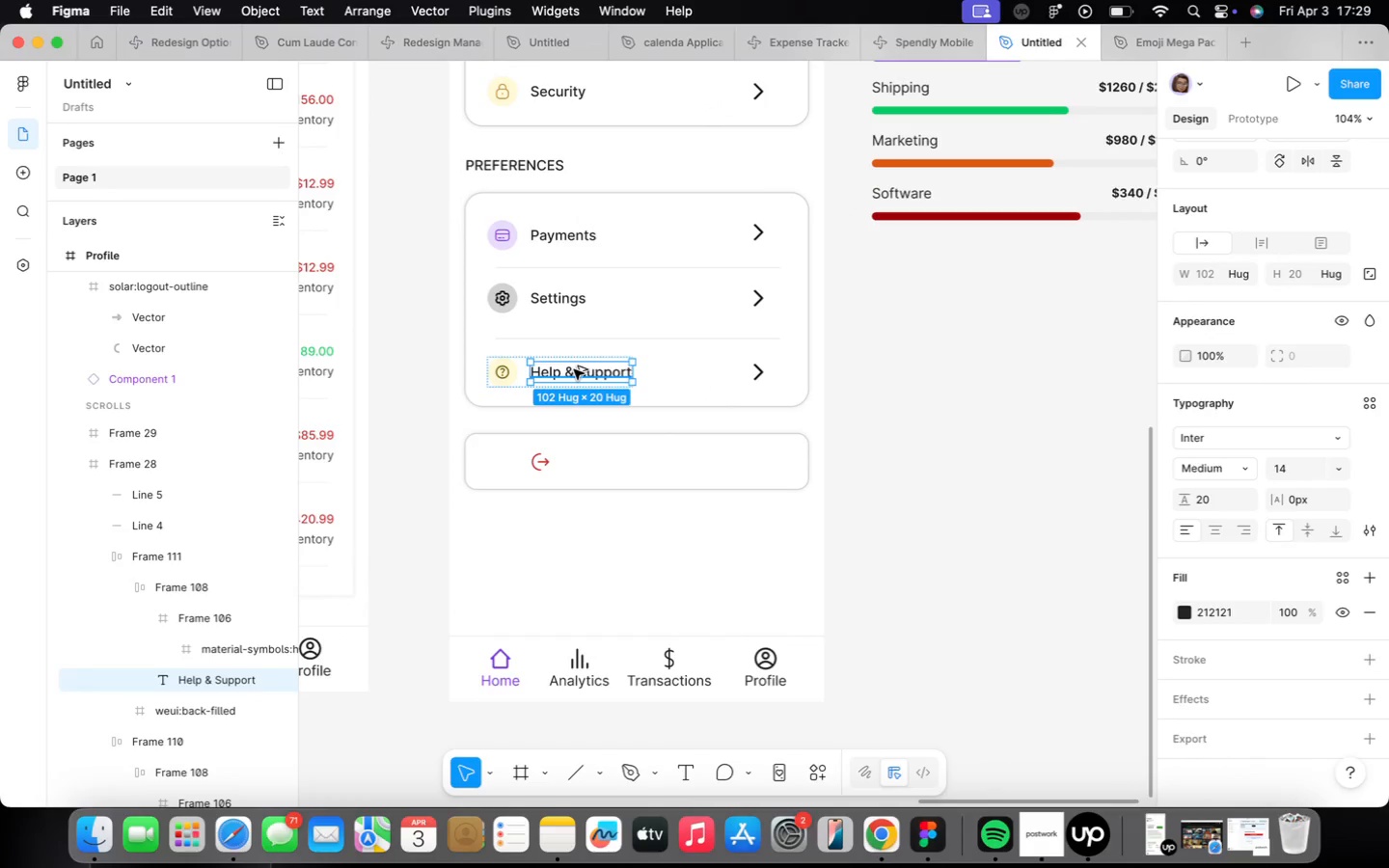 
hold_key(key=OptionLeft, duration=2.28)
left_click_drag(start_coordinate=[574, 369], to_coordinate=[627, 456])
 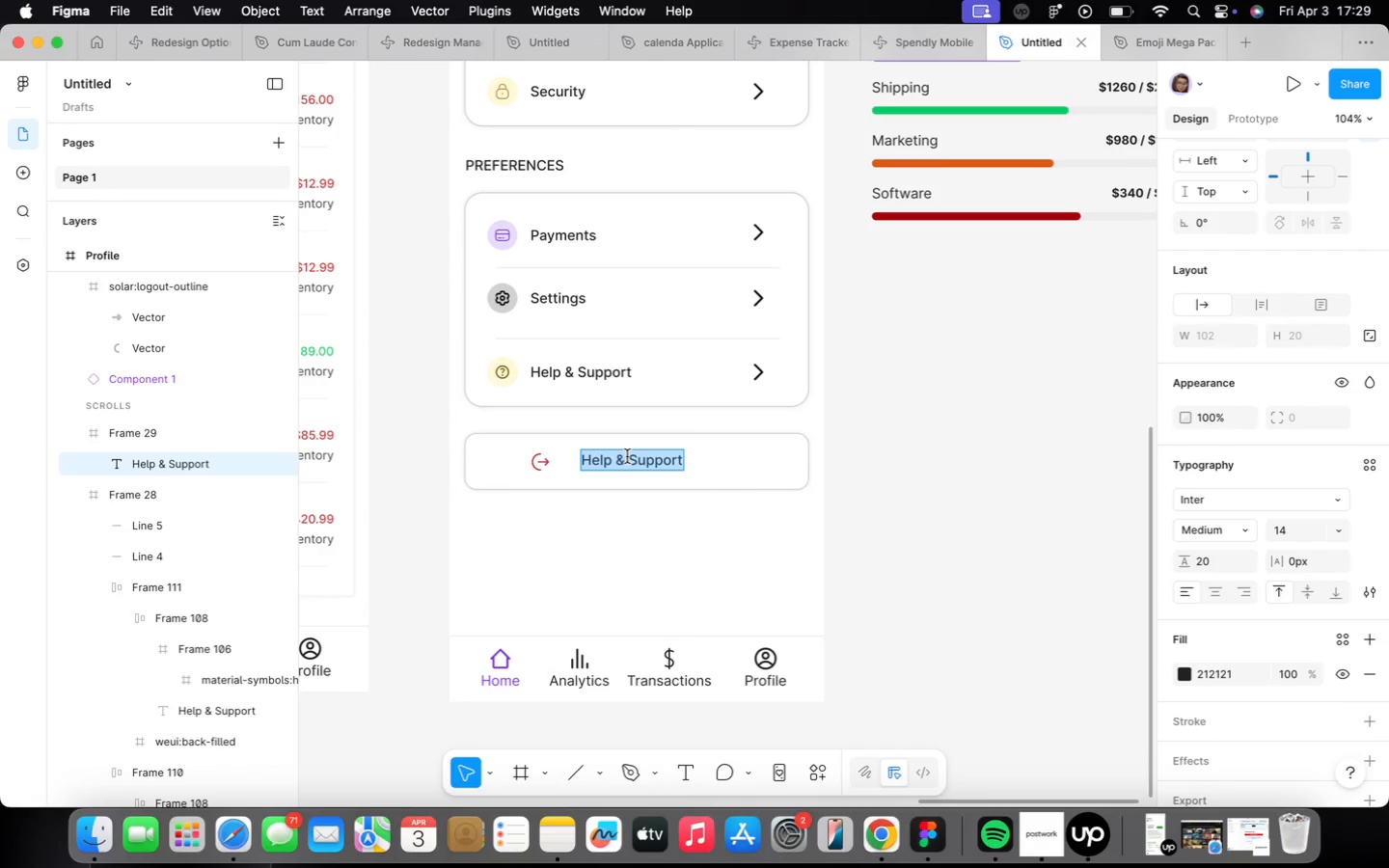 
type(Log Out)
 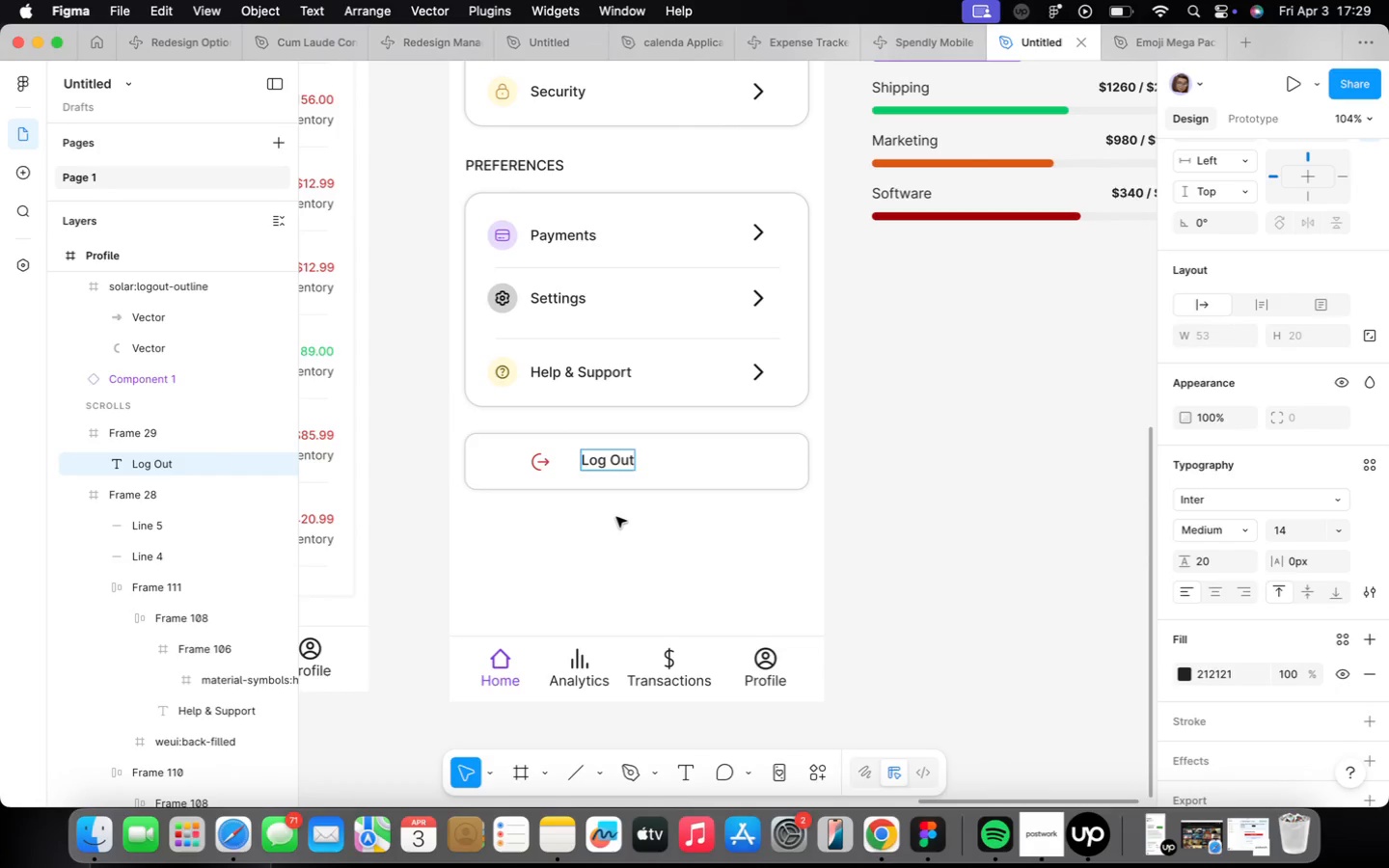 
left_click([616, 517])
 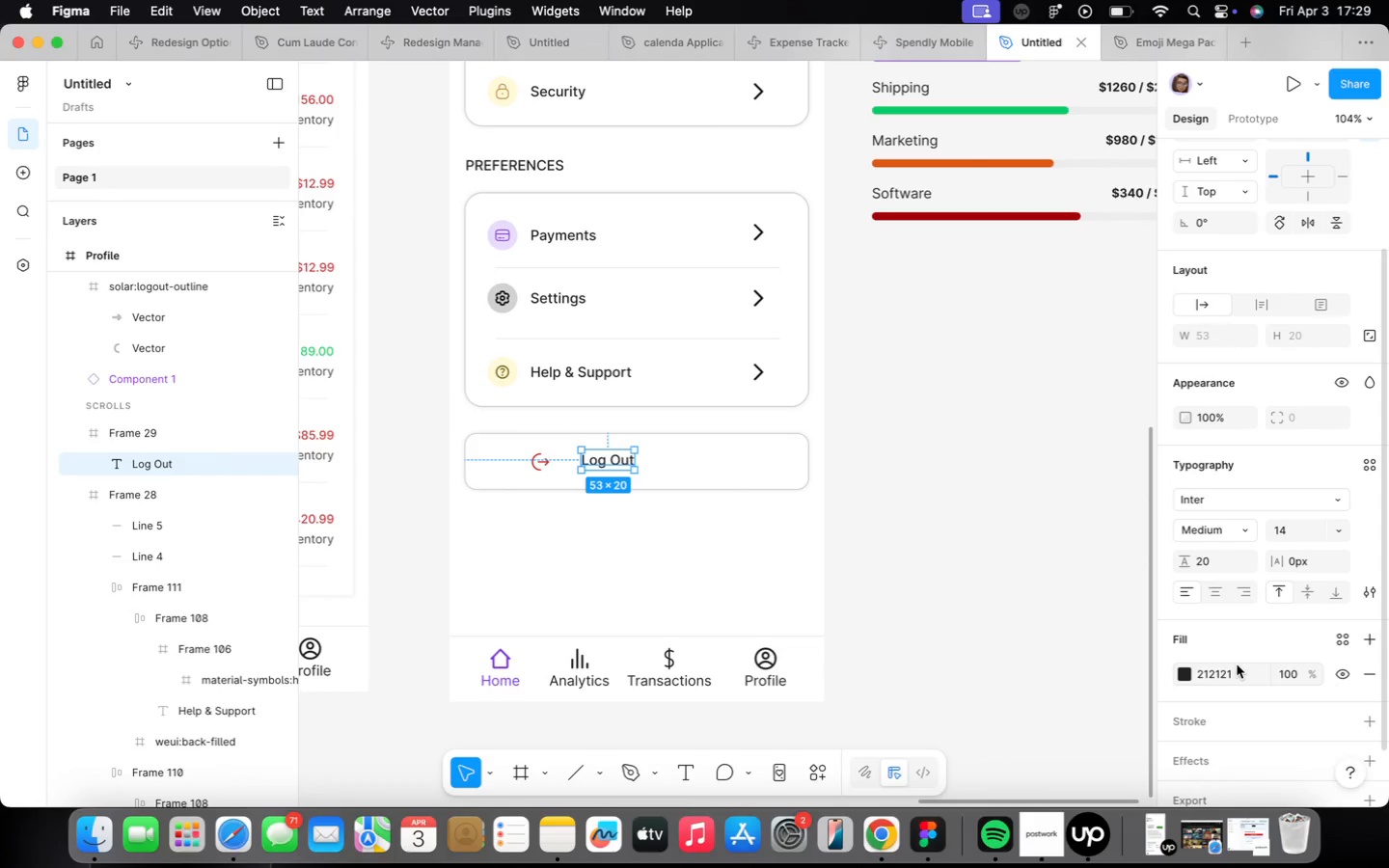 
left_click([1238, 666])
 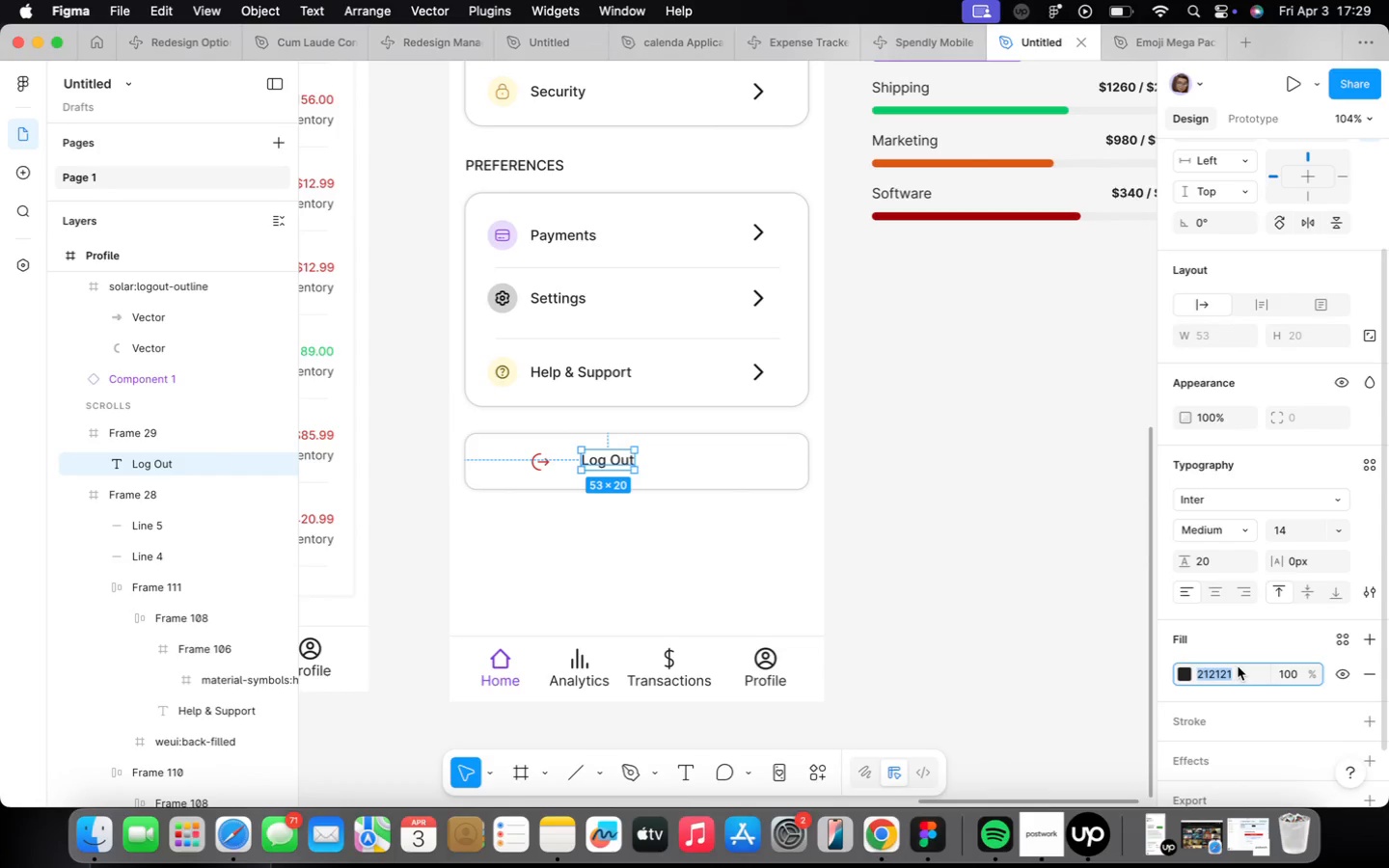 
type(c93636)
 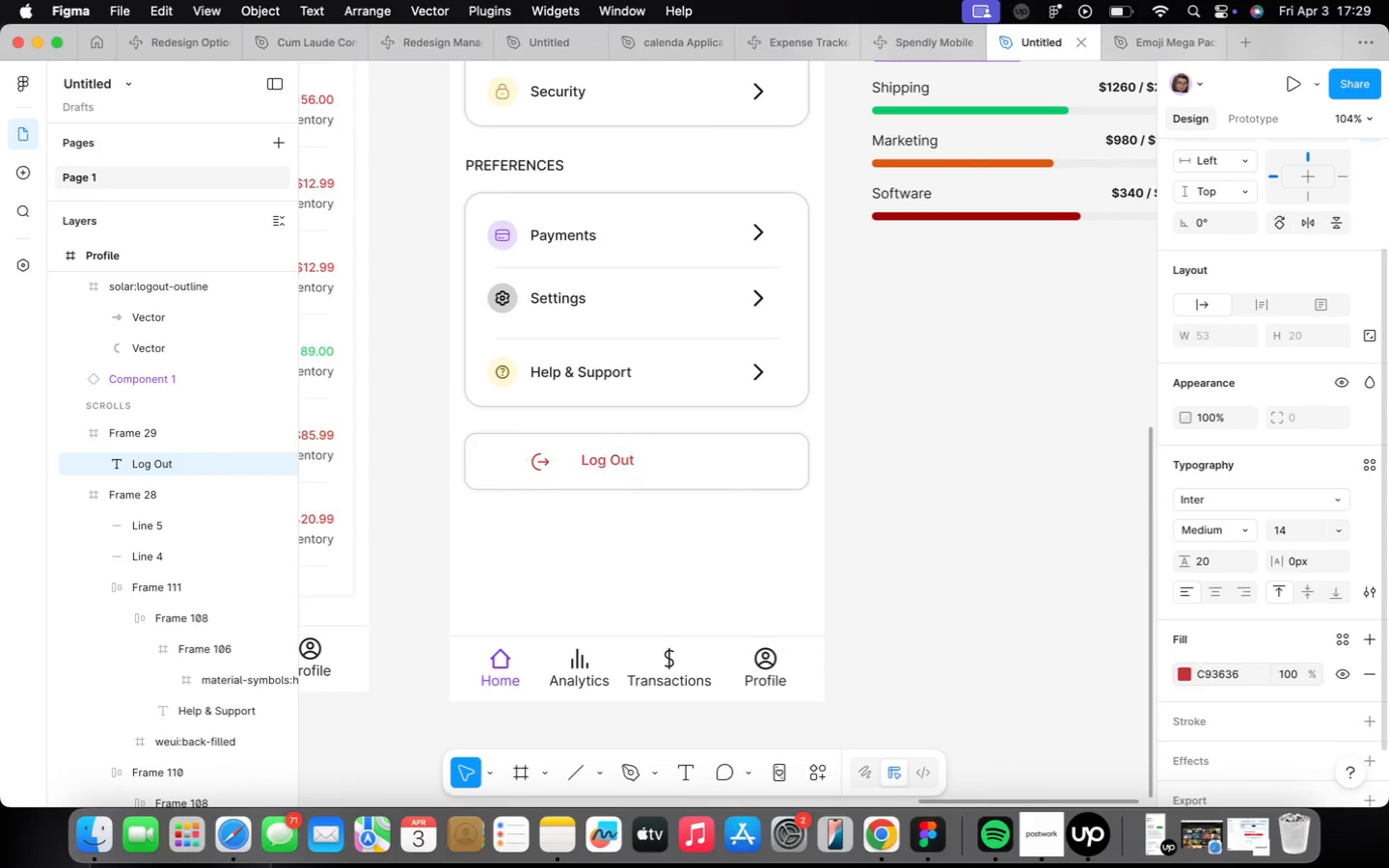 
key(Enter)
 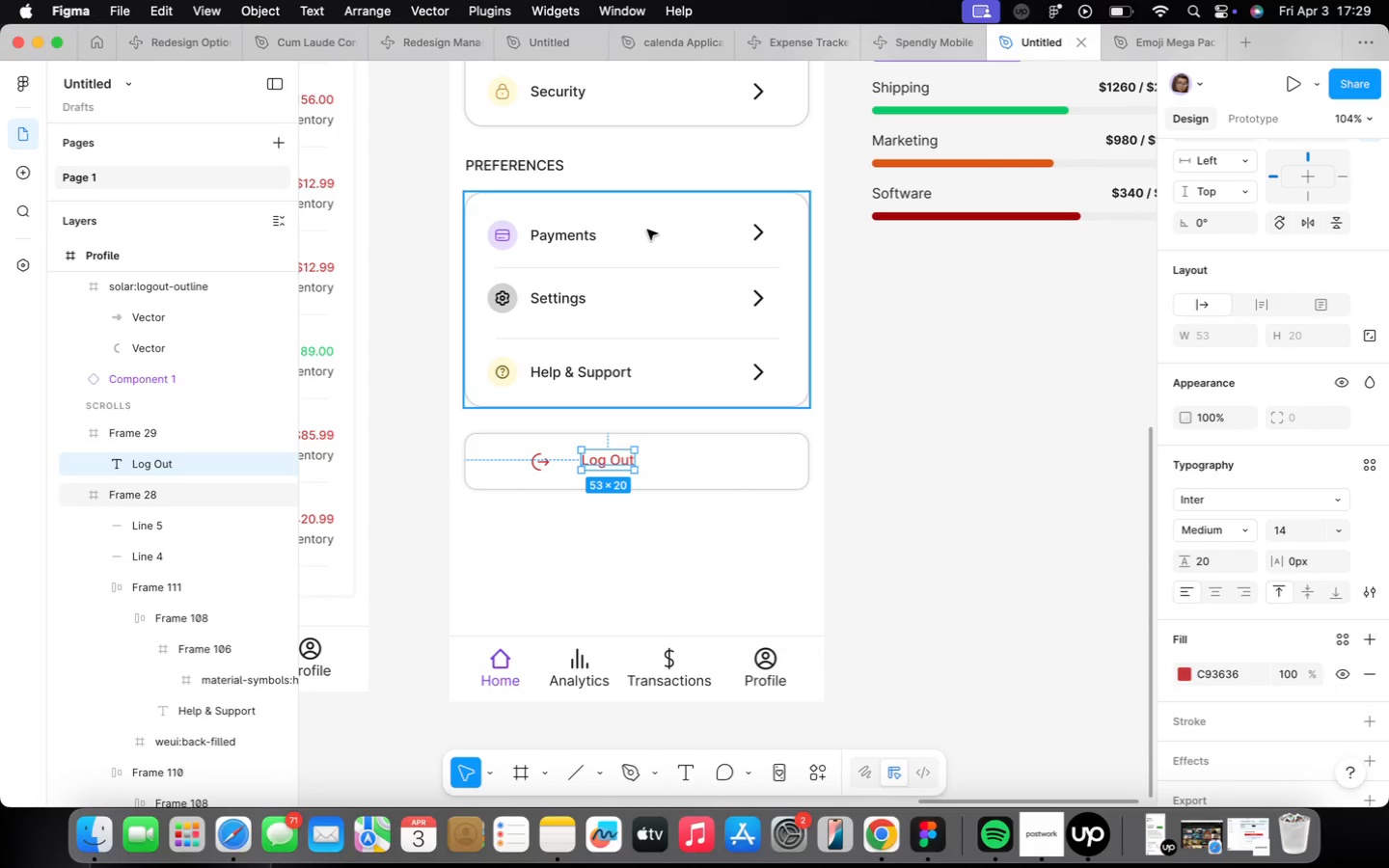 
wait(18.56)
 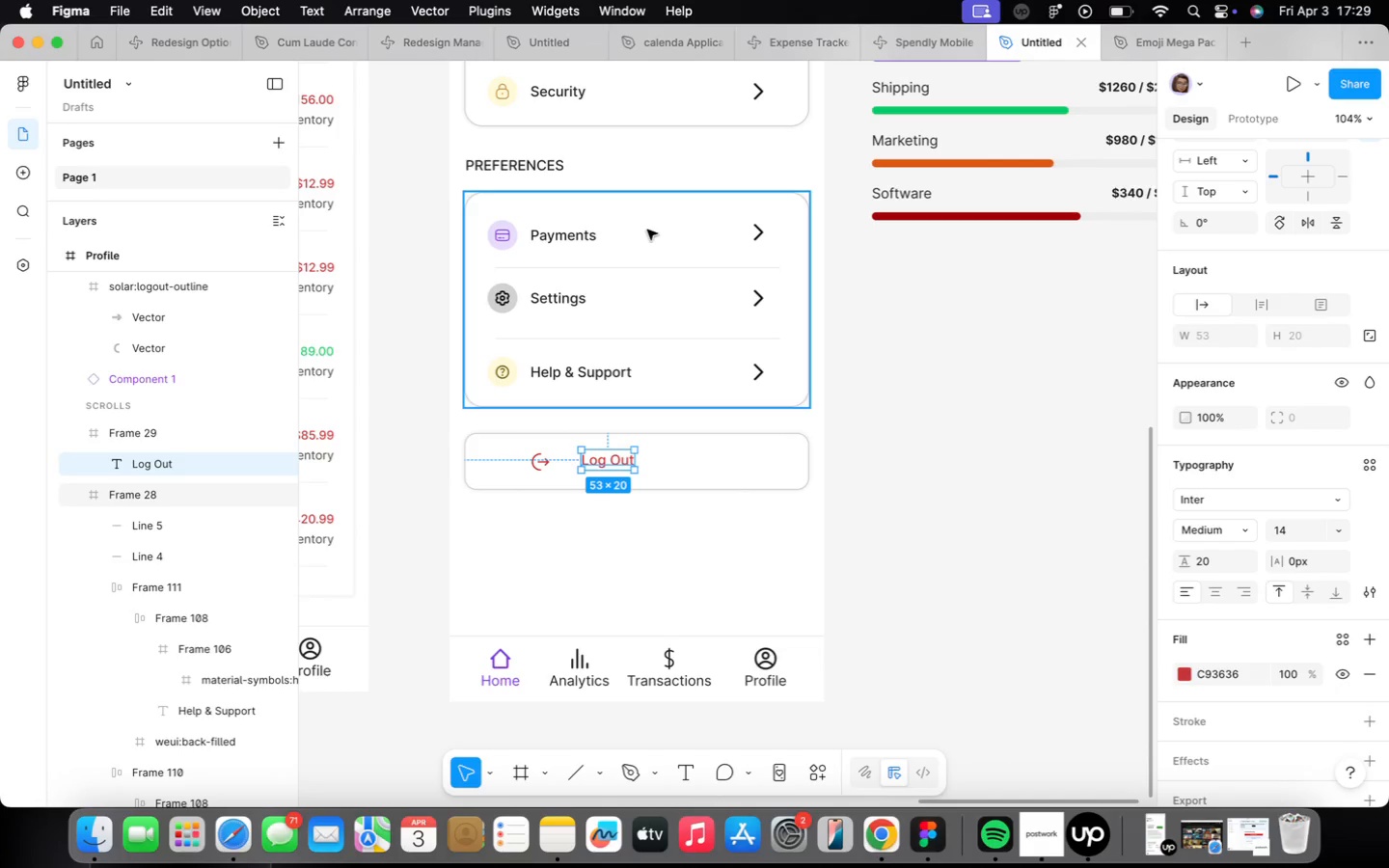 
scroll: coordinate [640, 466], scroll_direction: up, amount: 9.0
 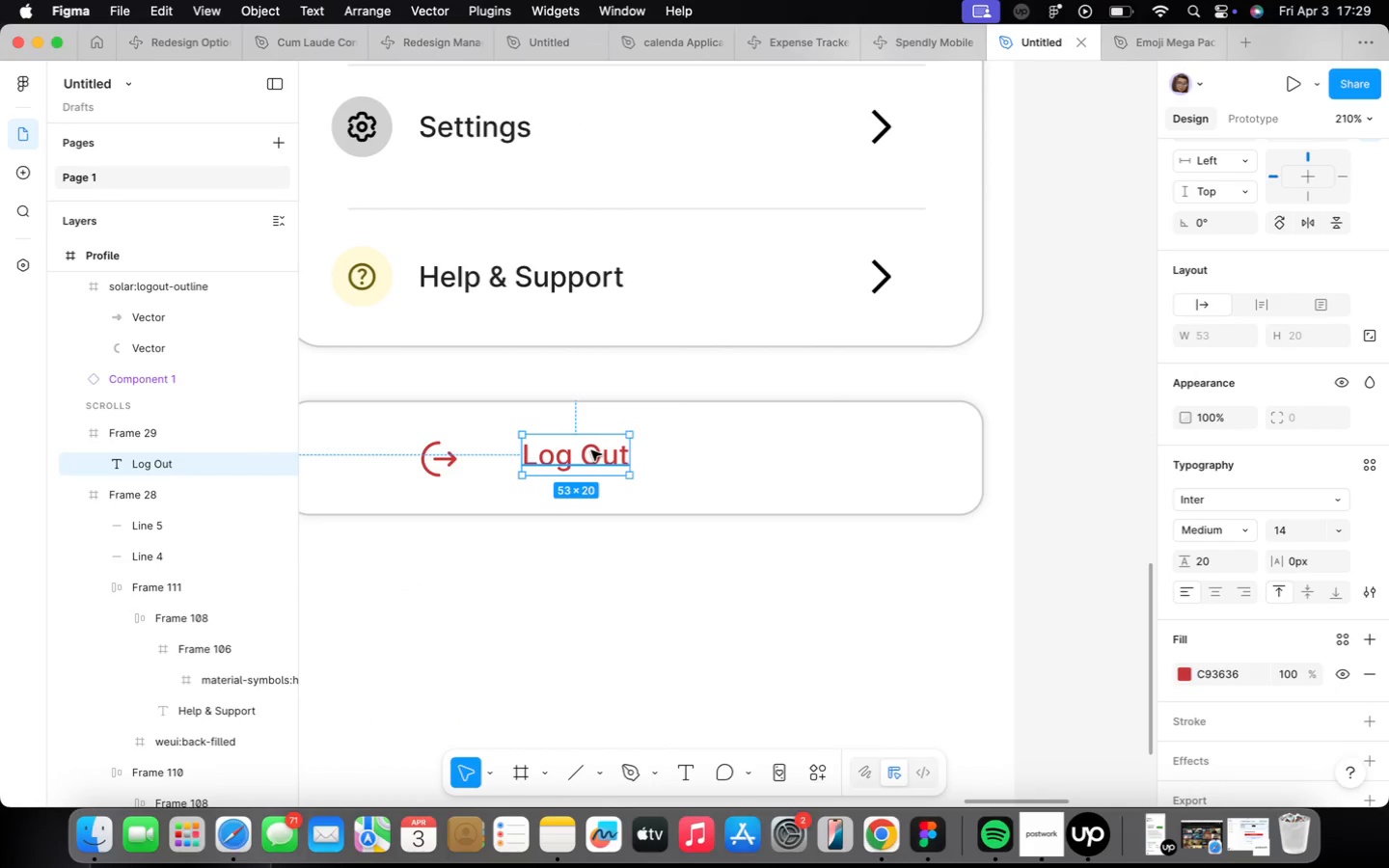 
left_click_drag(start_coordinate=[591, 453], to_coordinate=[634, 454])
 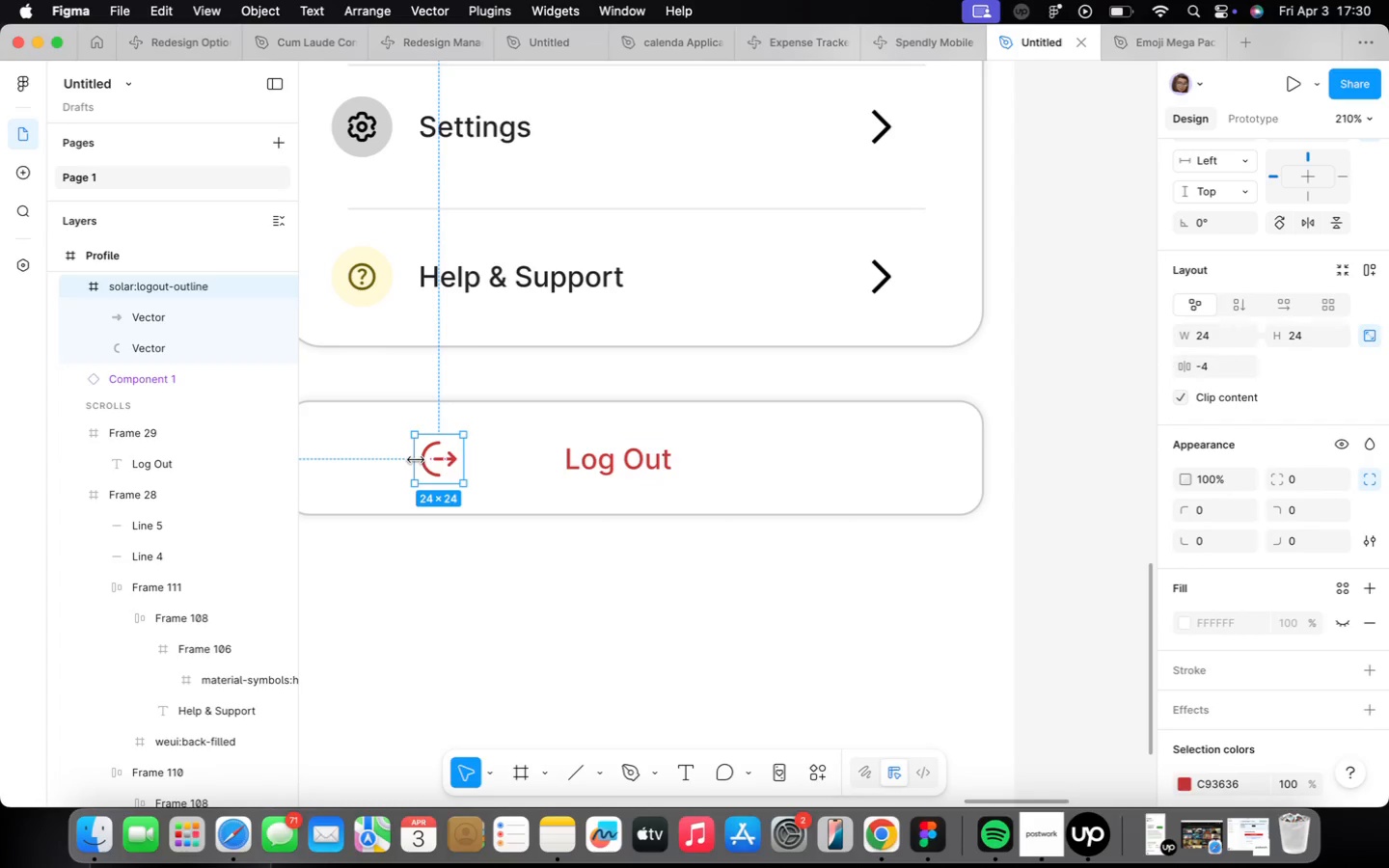 
left_click_drag(start_coordinate=[422, 459], to_coordinate=[469, 459])
 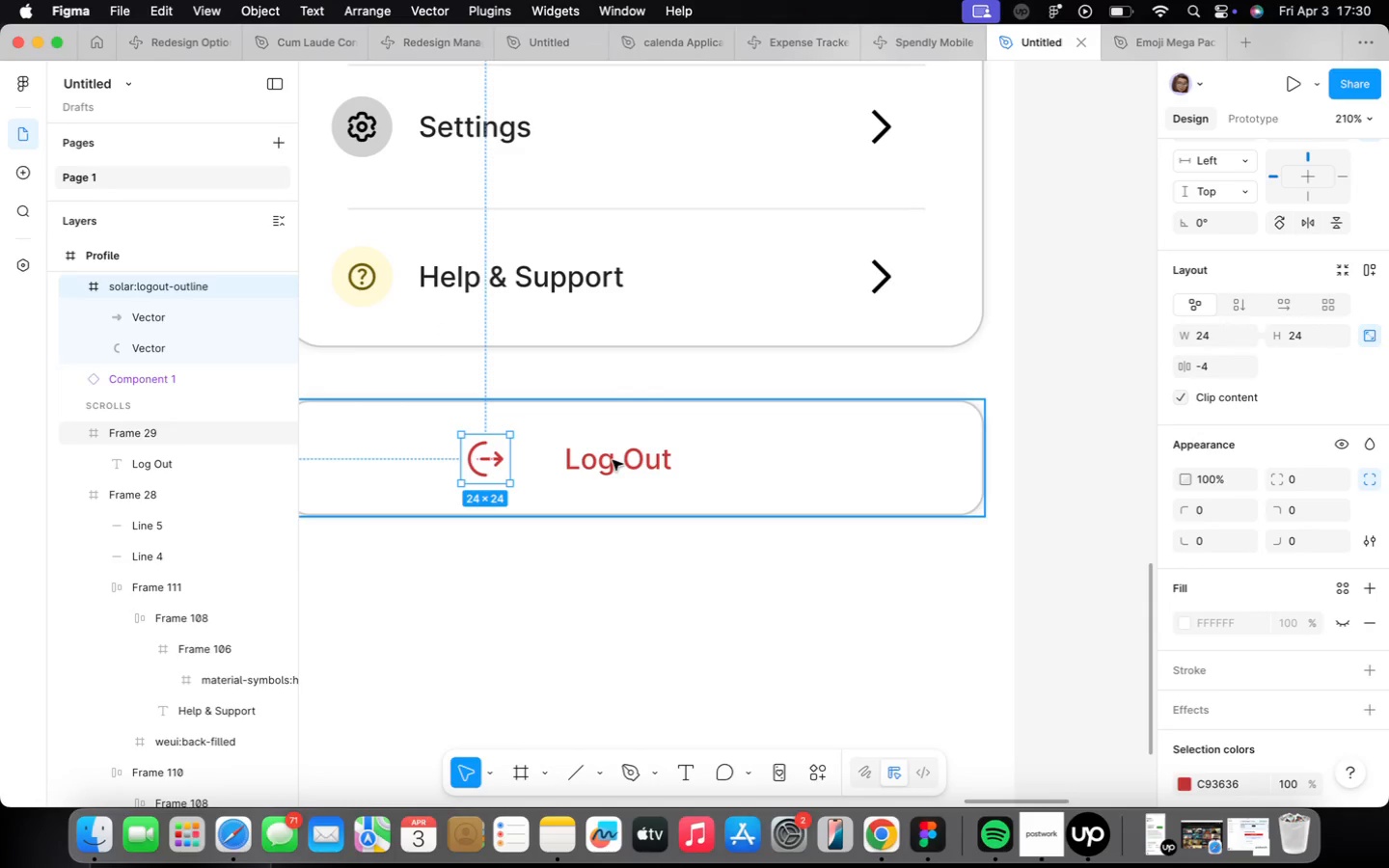 
hold_key(key=ShiftLeft, duration=0.57)
double_click([614, 460])
 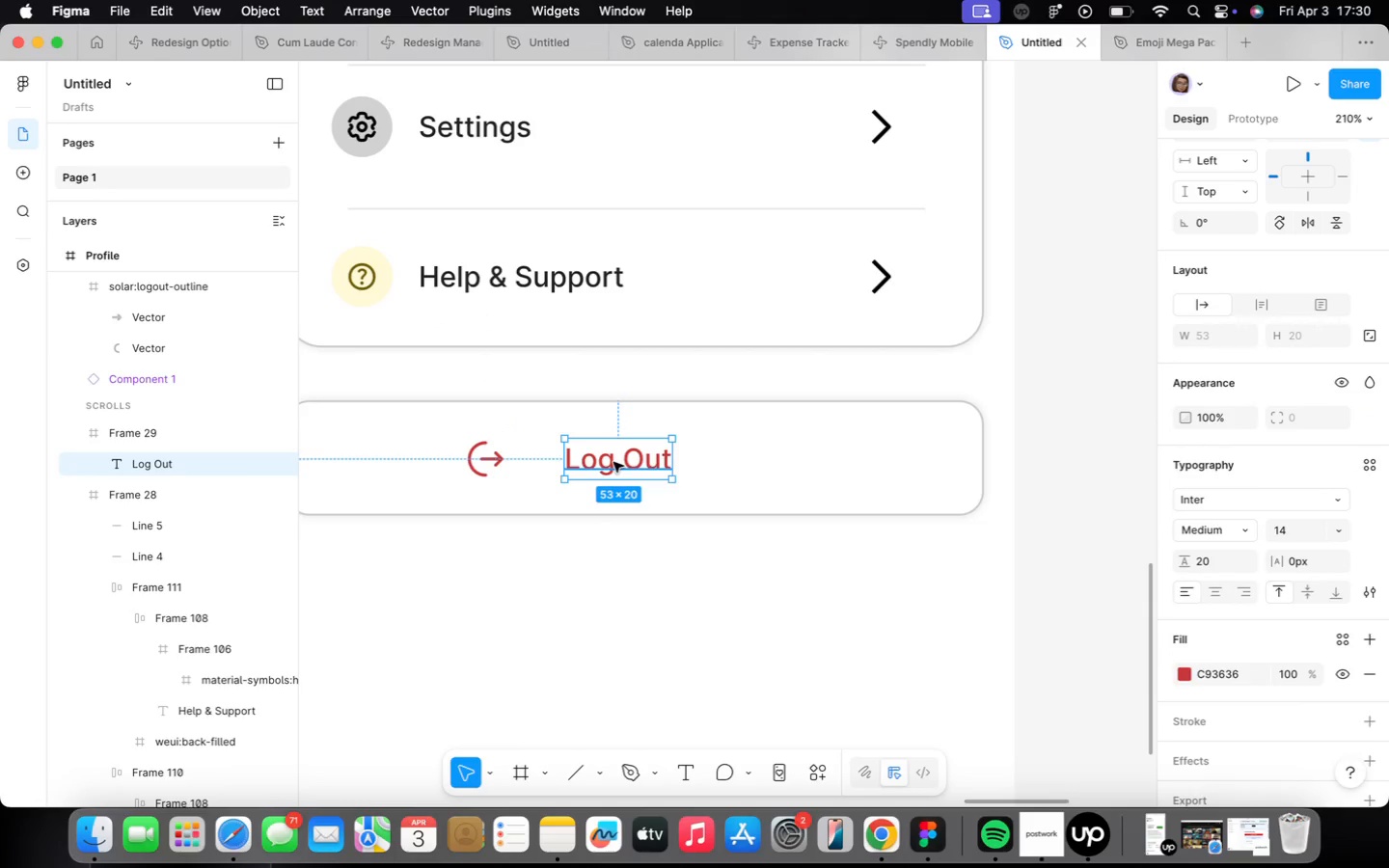 
scroll: coordinate [613, 462], scroll_direction: down, amount: 9.0
 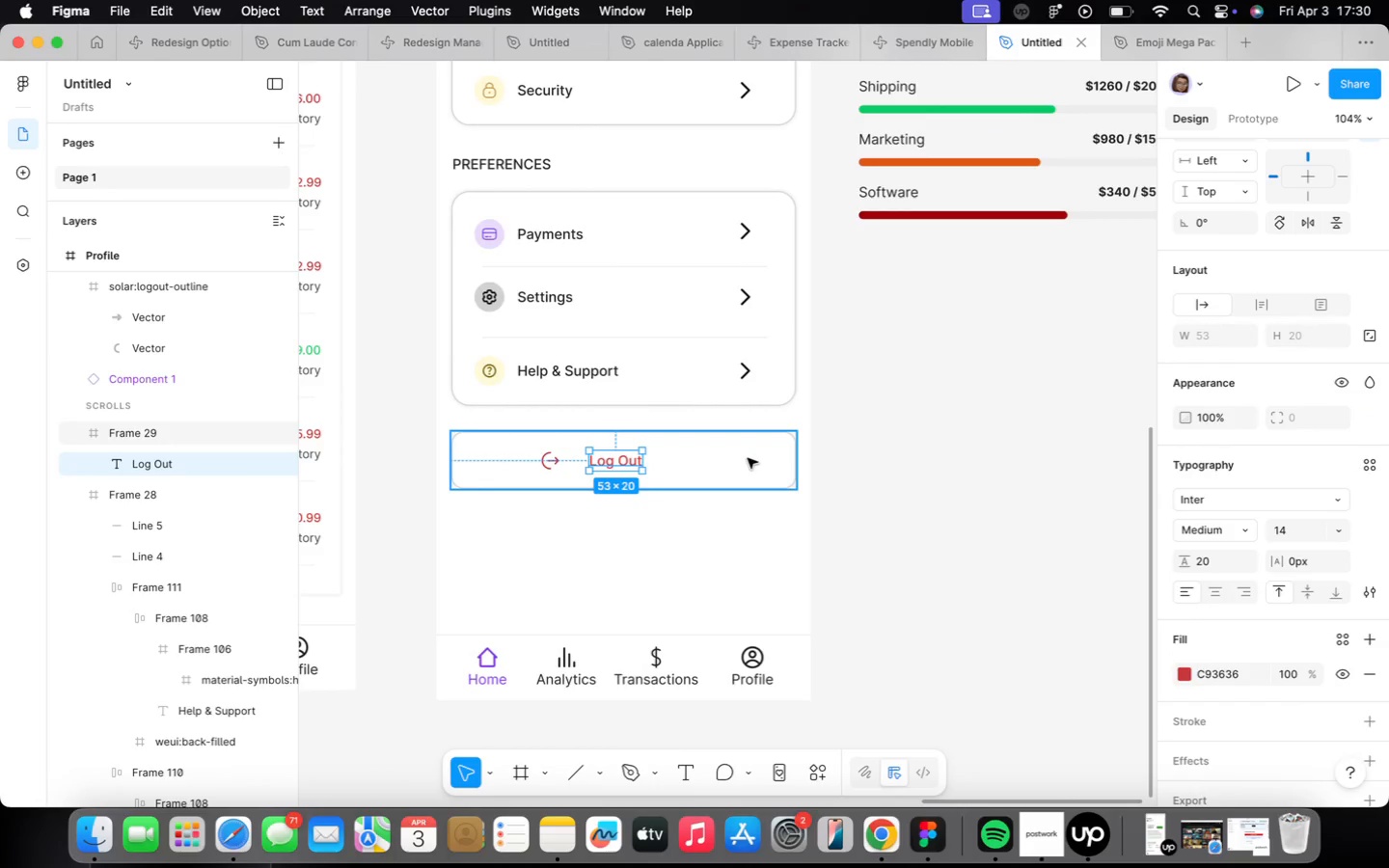 
left_click([748, 458])
 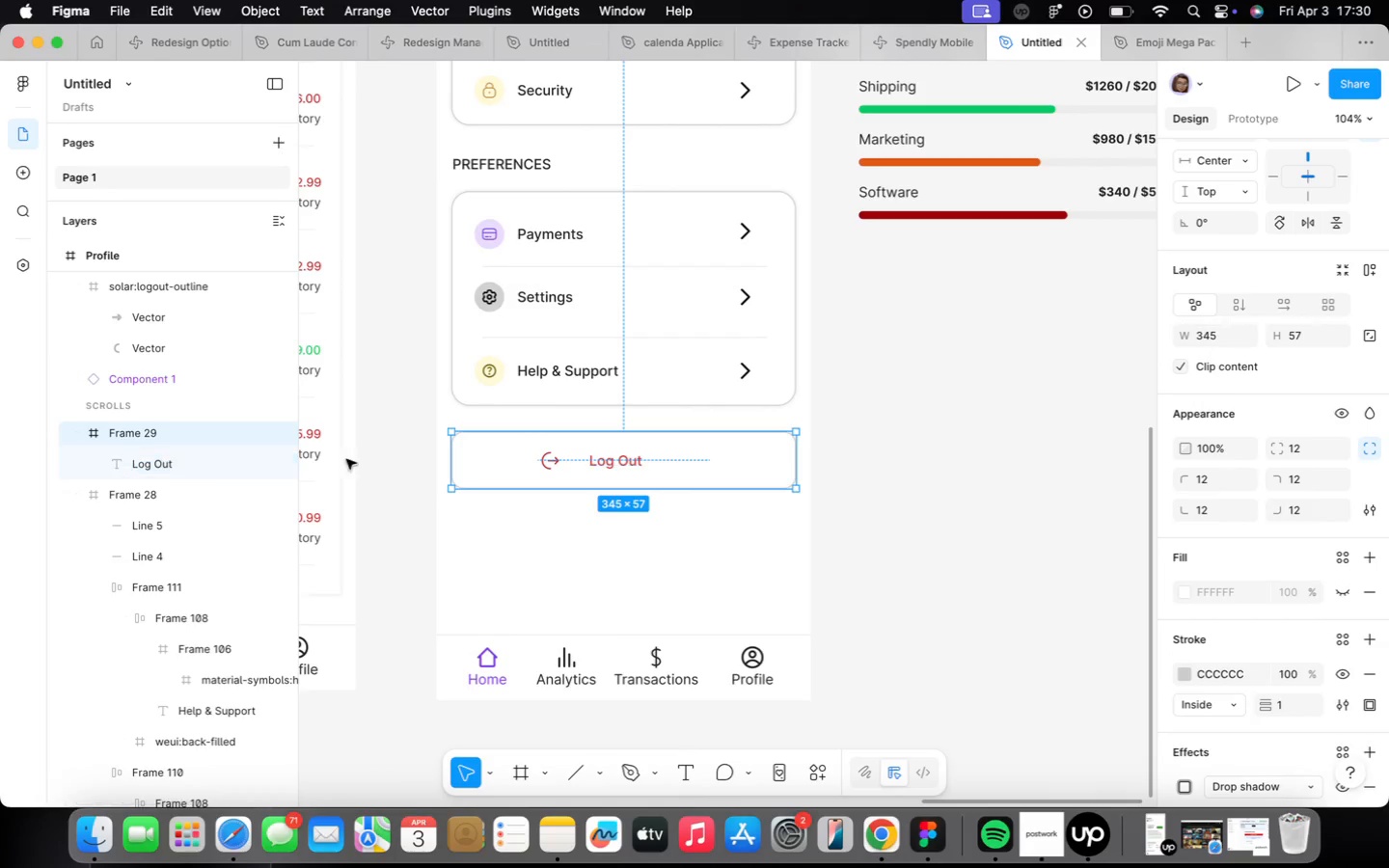 
left_click([558, 470])
 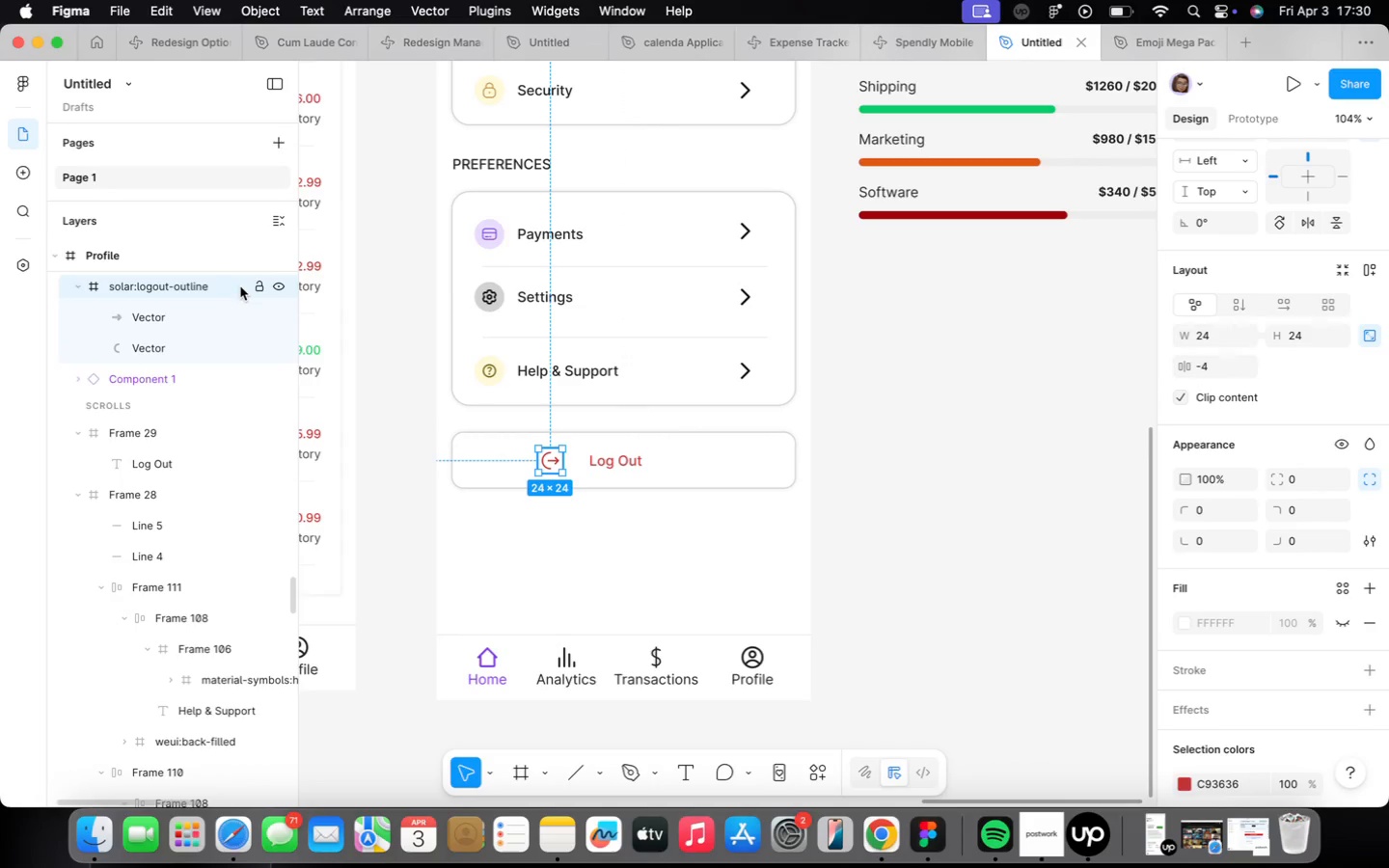 
left_click_drag(start_coordinate=[237, 286], to_coordinate=[226, 431])
 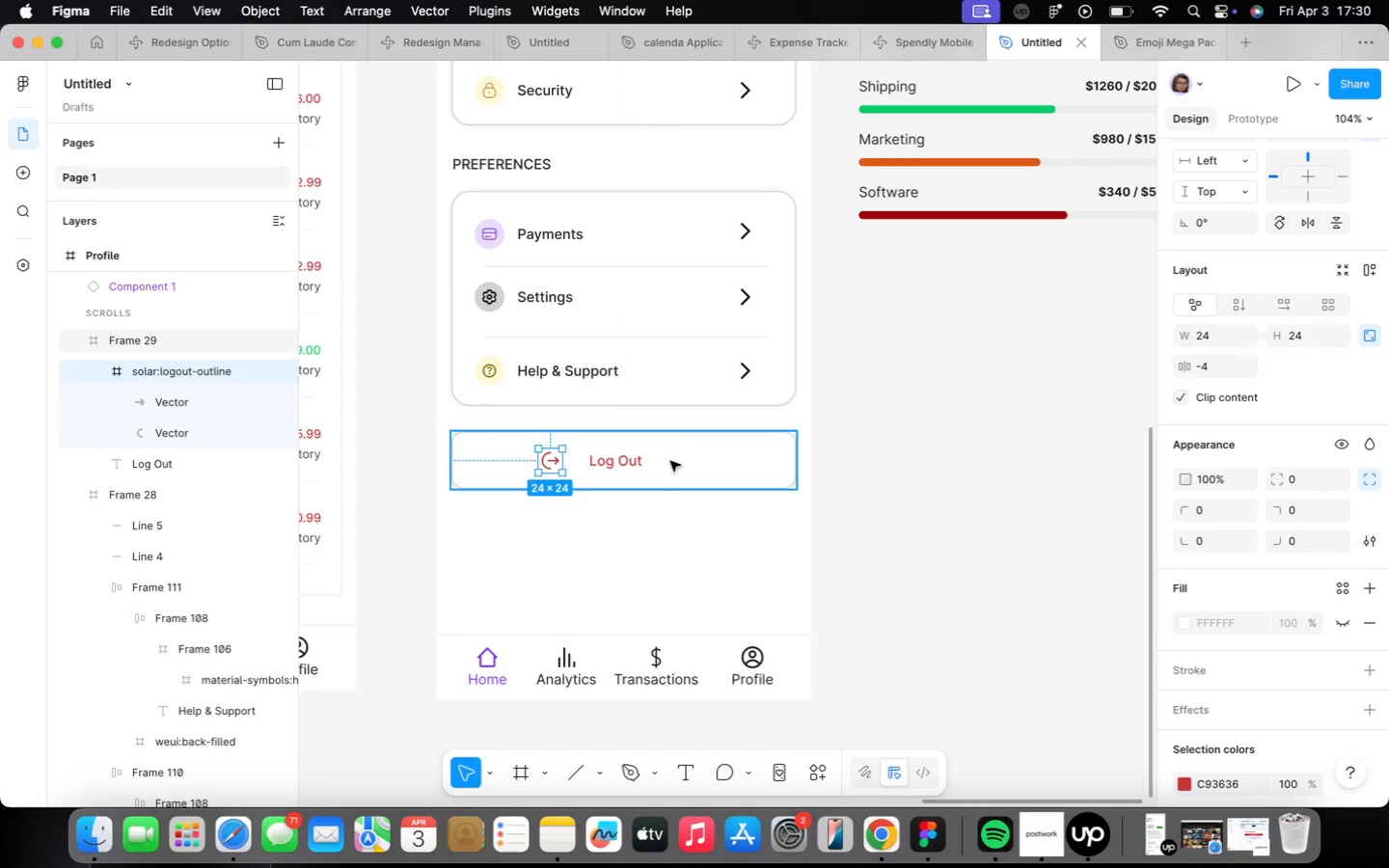 
hold_key(key=ShiftLeft, duration=0.7)
left_click([631, 461])
 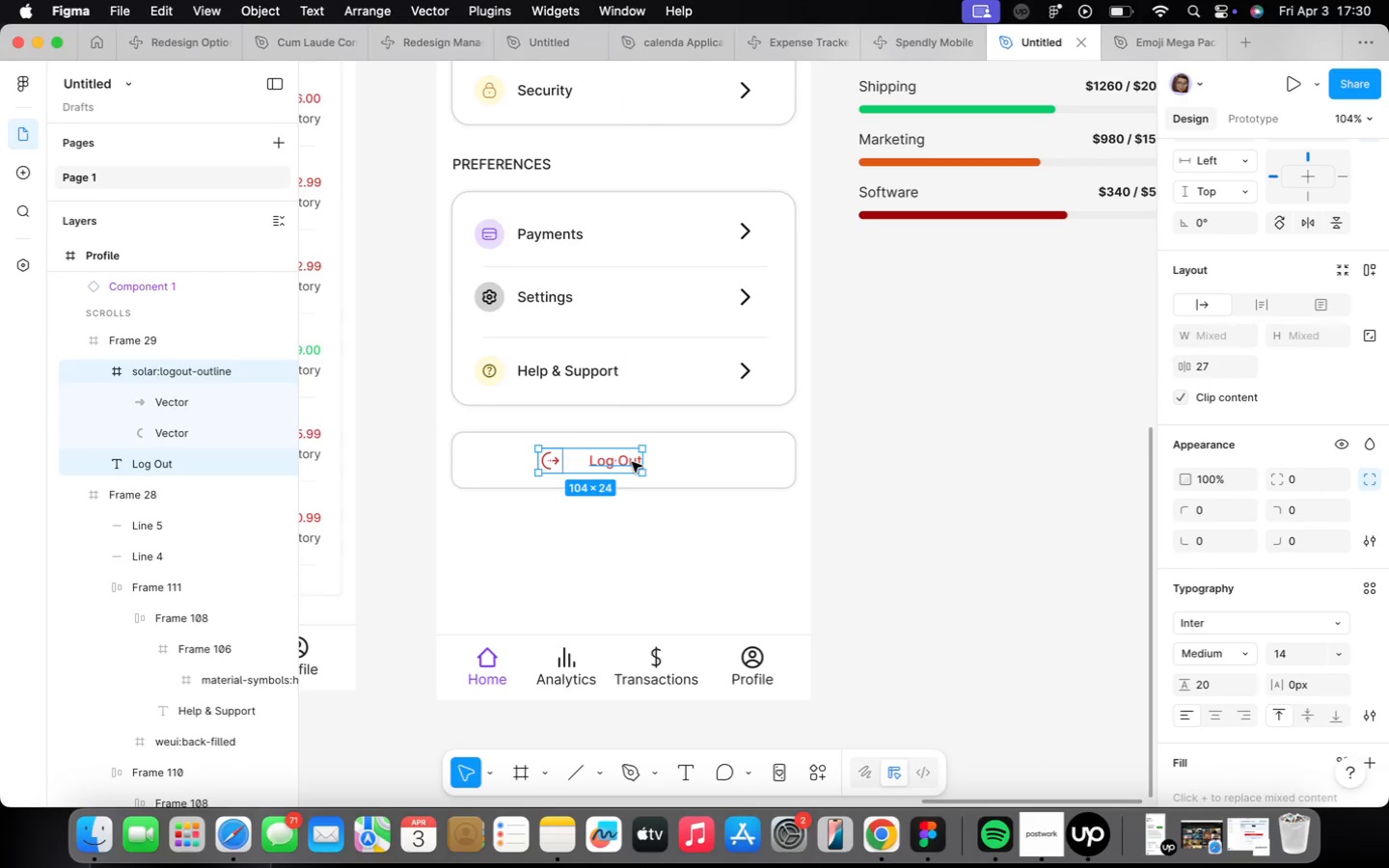 
key(Shift+A)
 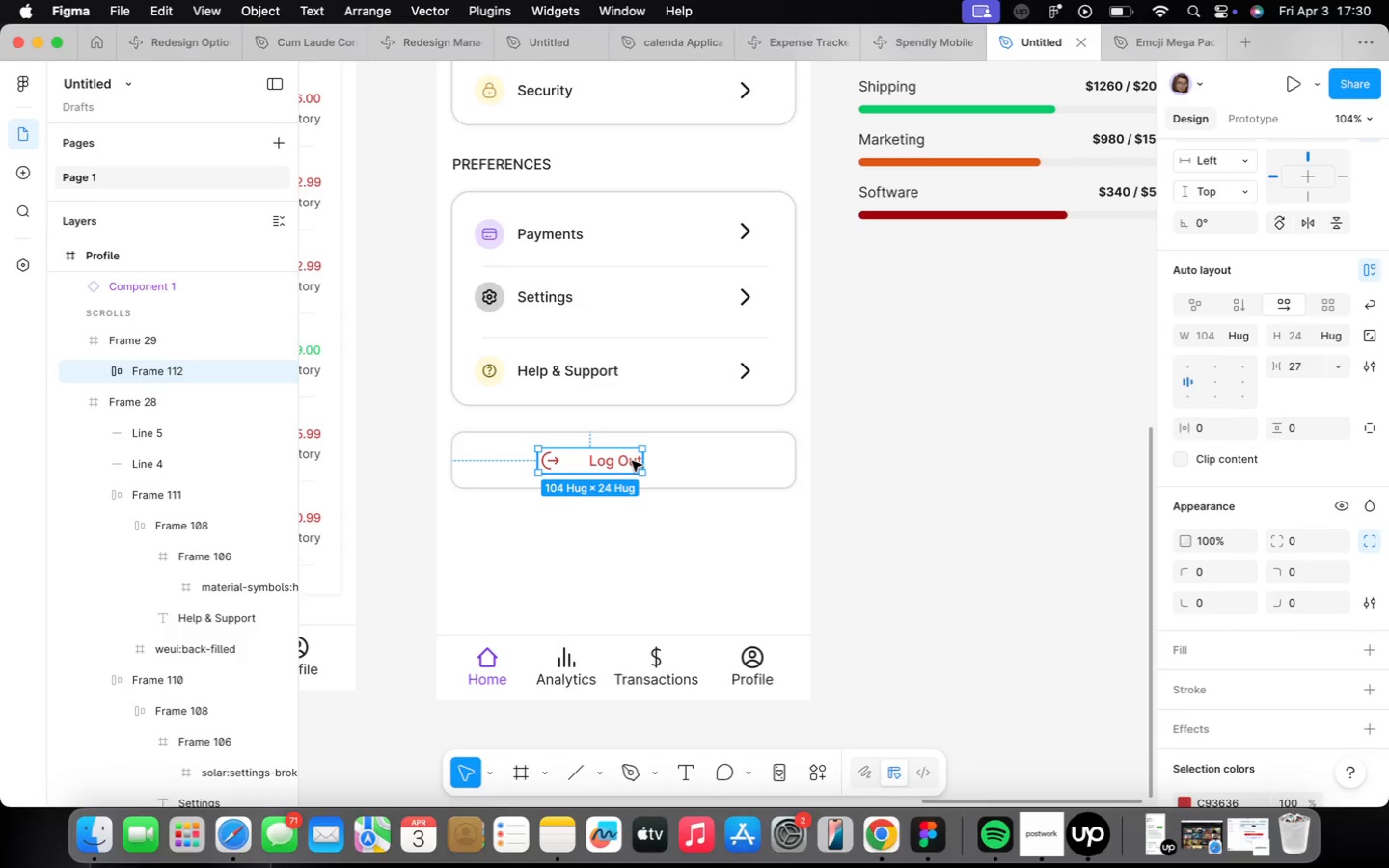 
wait(15.67)
 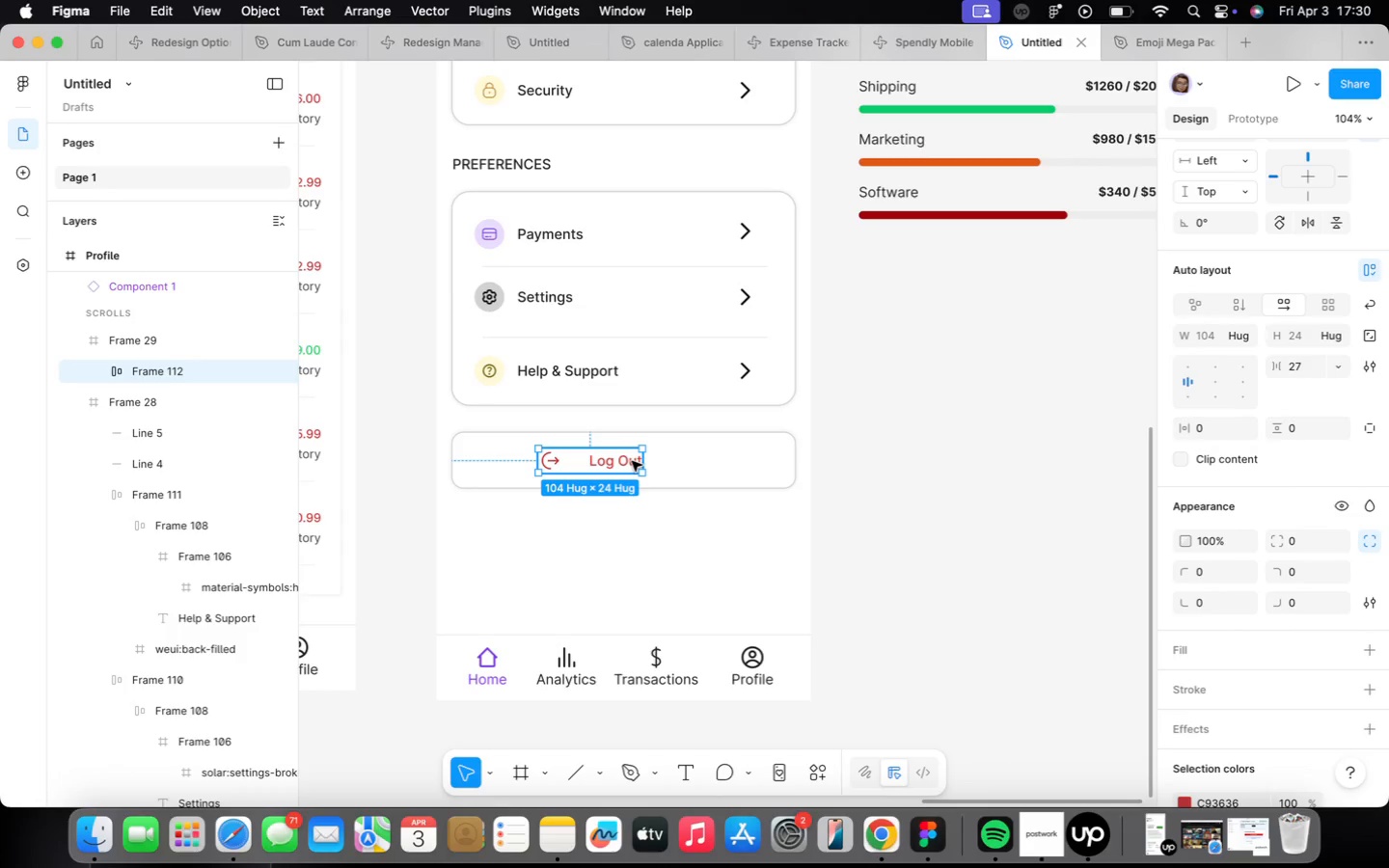 
left_click_drag(start_coordinate=[632, 461], to_coordinate=[1388, 441])
 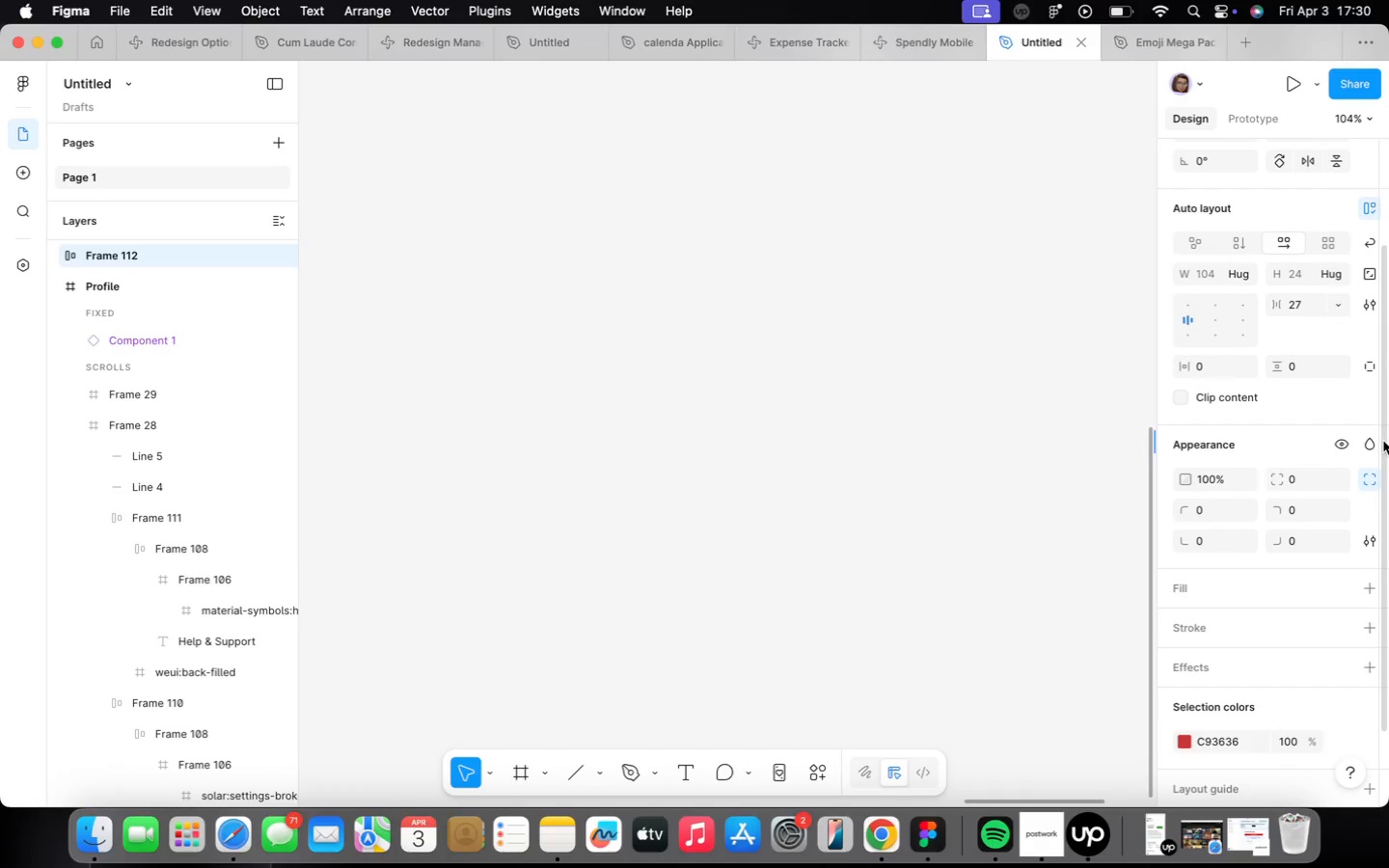 
wait(24.92)
 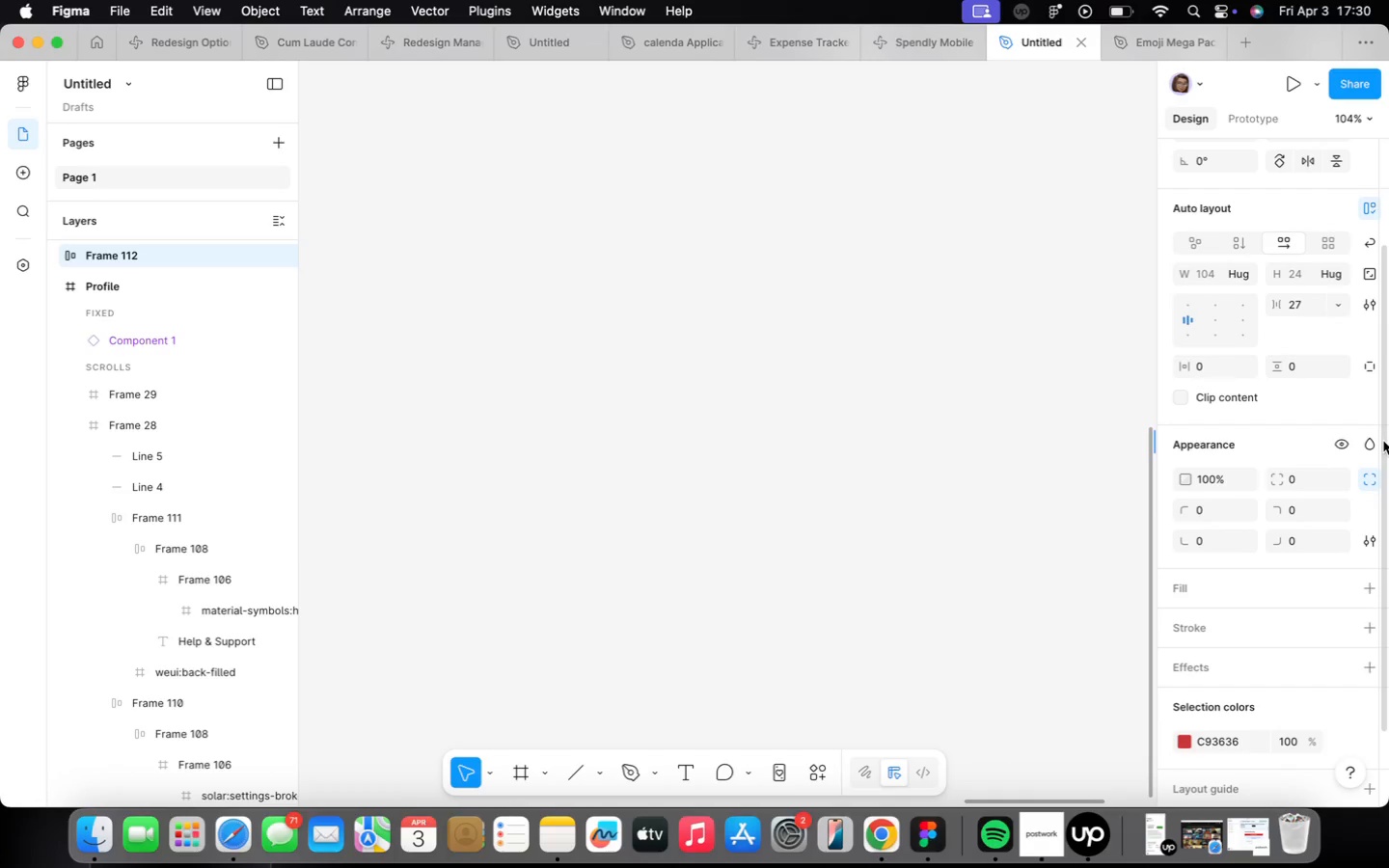 
scroll: coordinate [850, 519], scroll_direction: down, amount: 24.0
 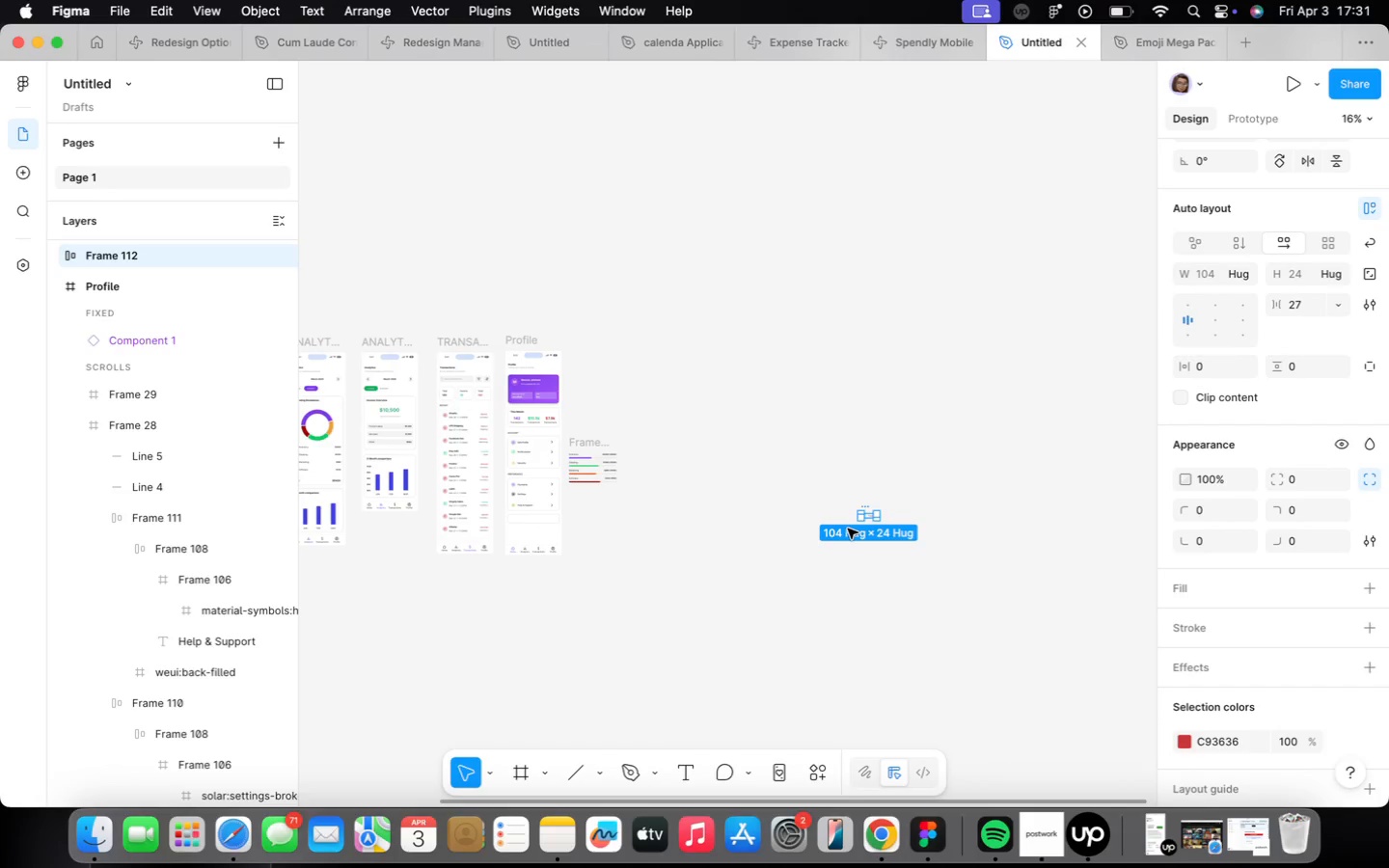 
scroll: coordinate [849, 528], scroll_direction: up, amount: 5.0
 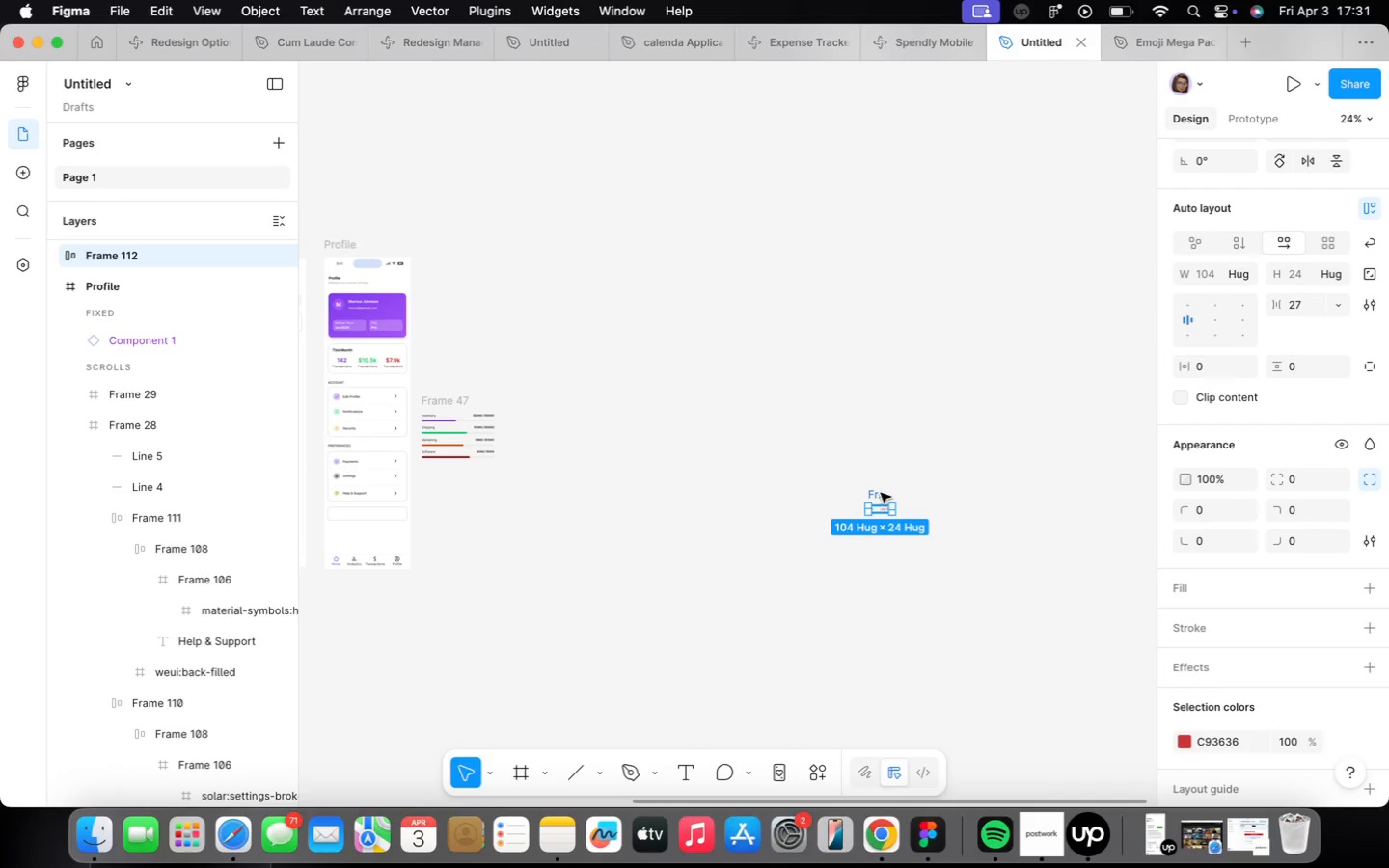 
left_click_drag(start_coordinate=[881, 493], to_coordinate=[358, 508])
 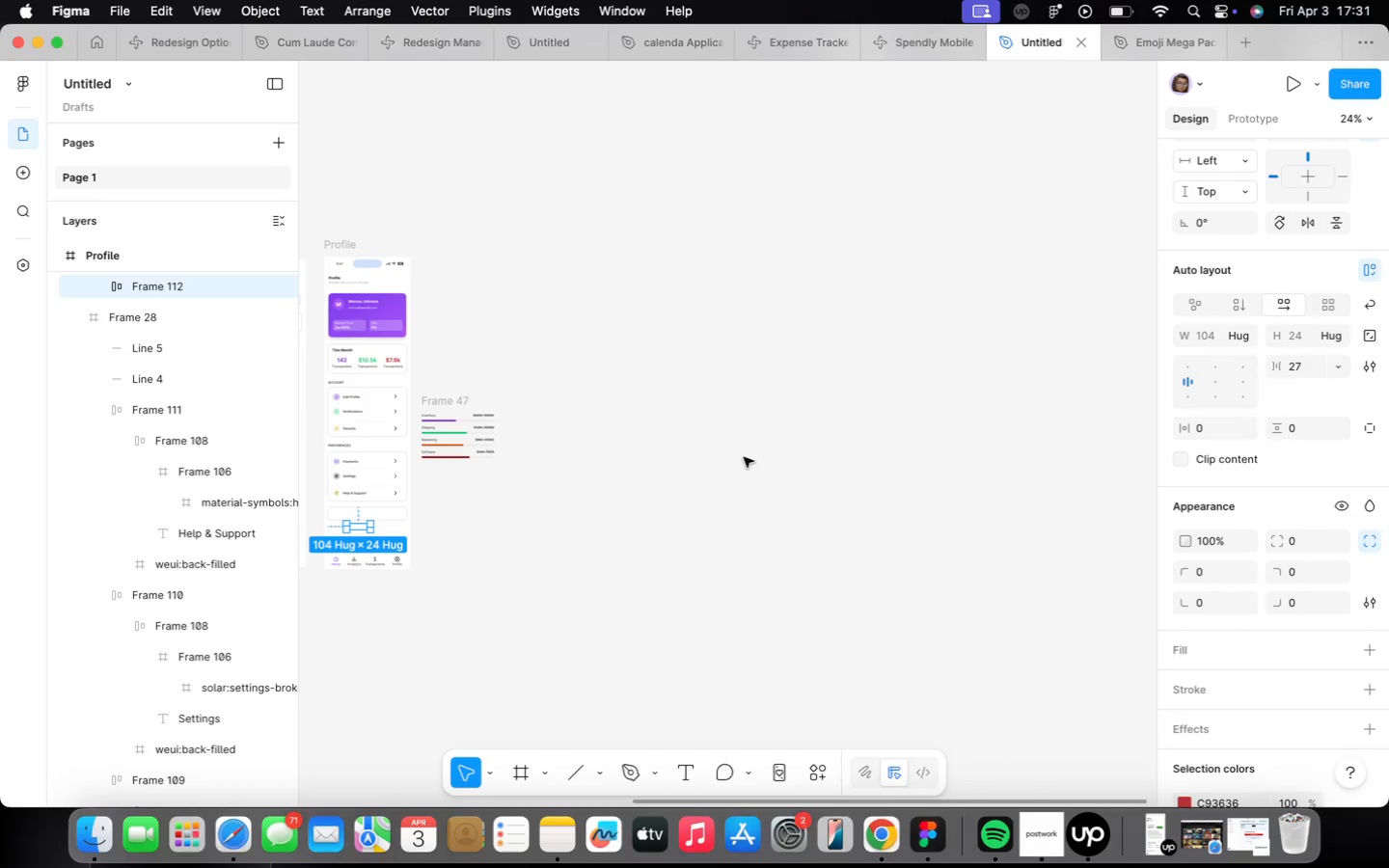 
wait(23.45)
 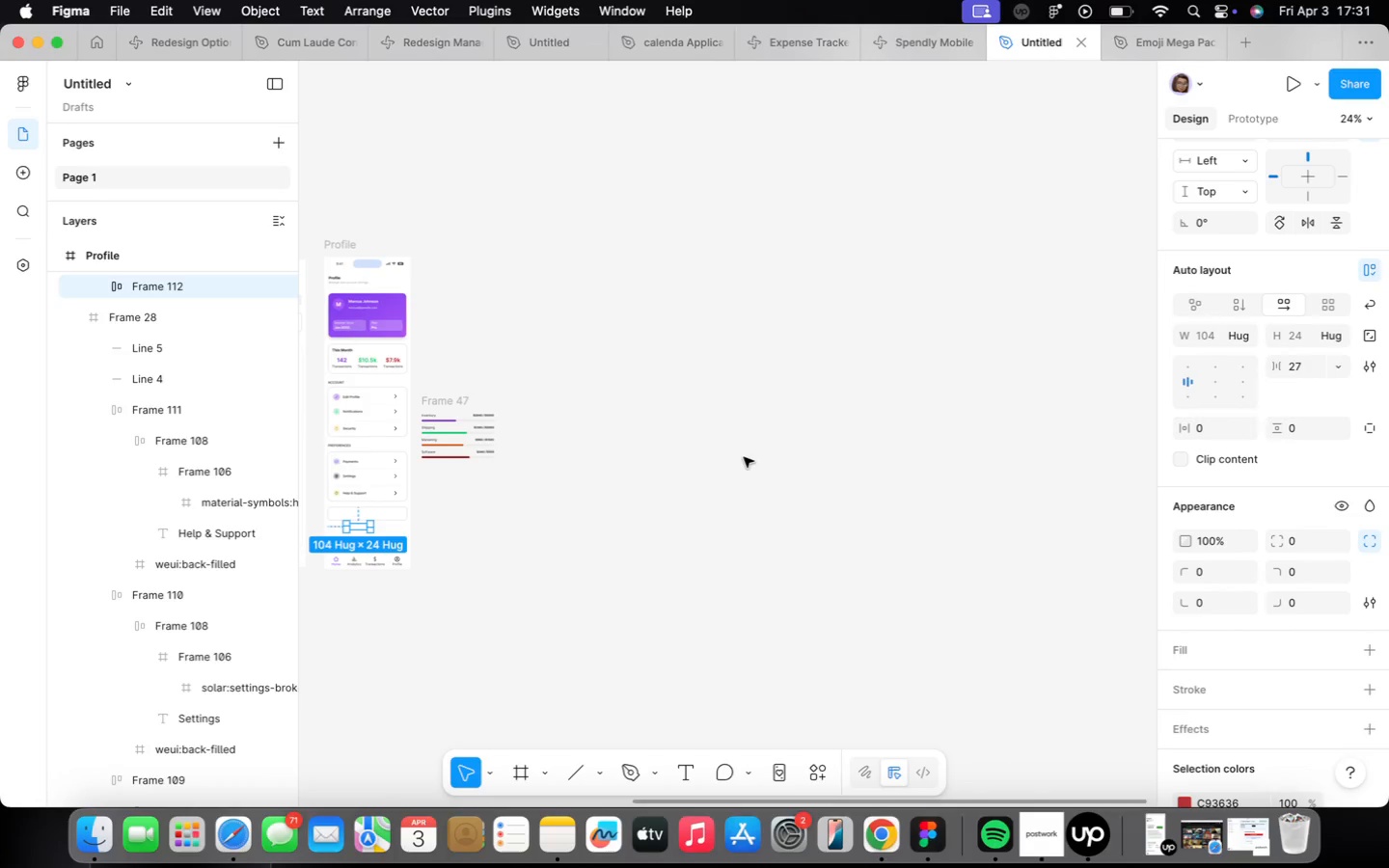 
scroll: coordinate [358, 560], scroll_direction: up, amount: 24.0
 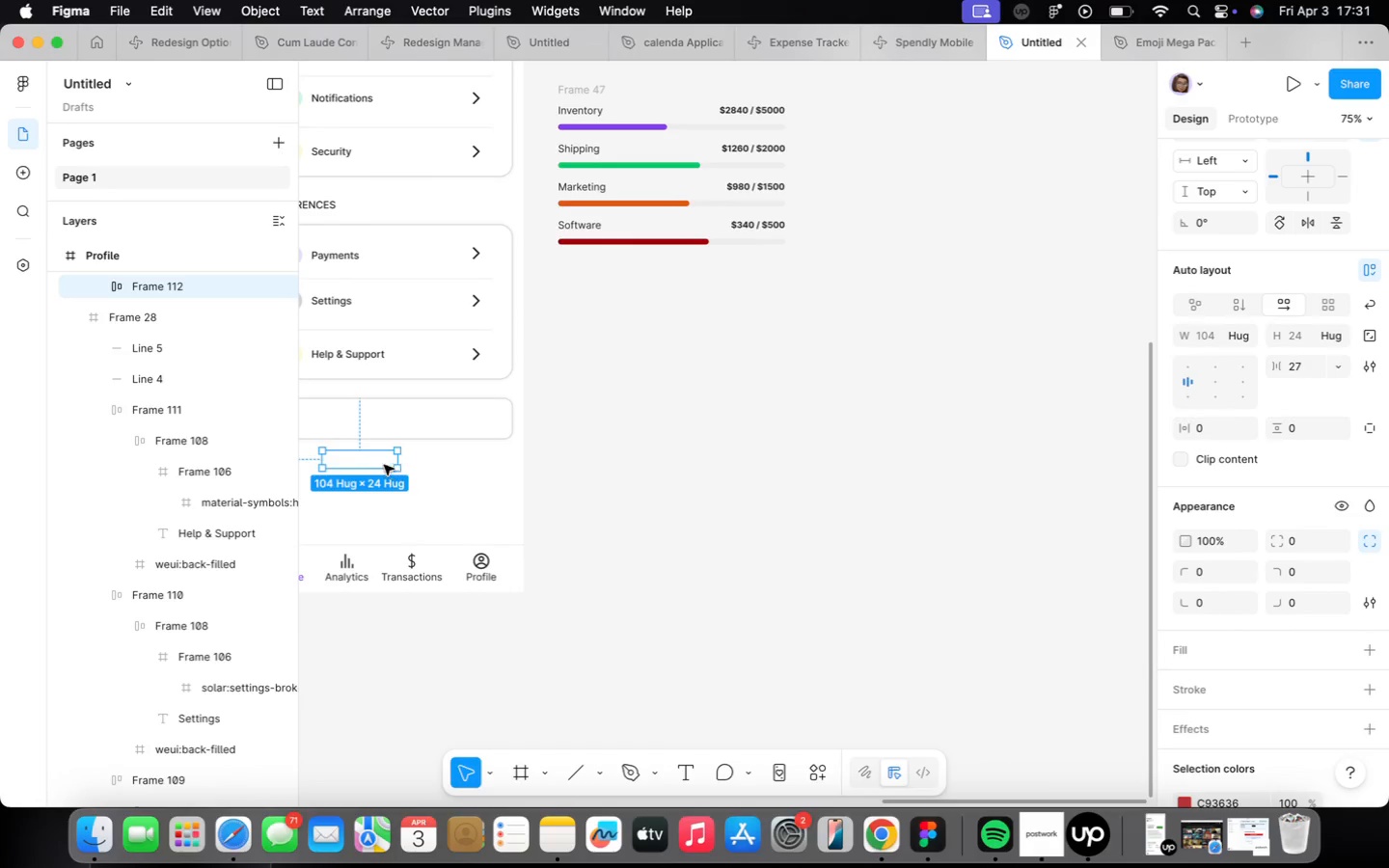 
left_click_drag(start_coordinate=[381, 463], to_coordinate=[659, 455])
 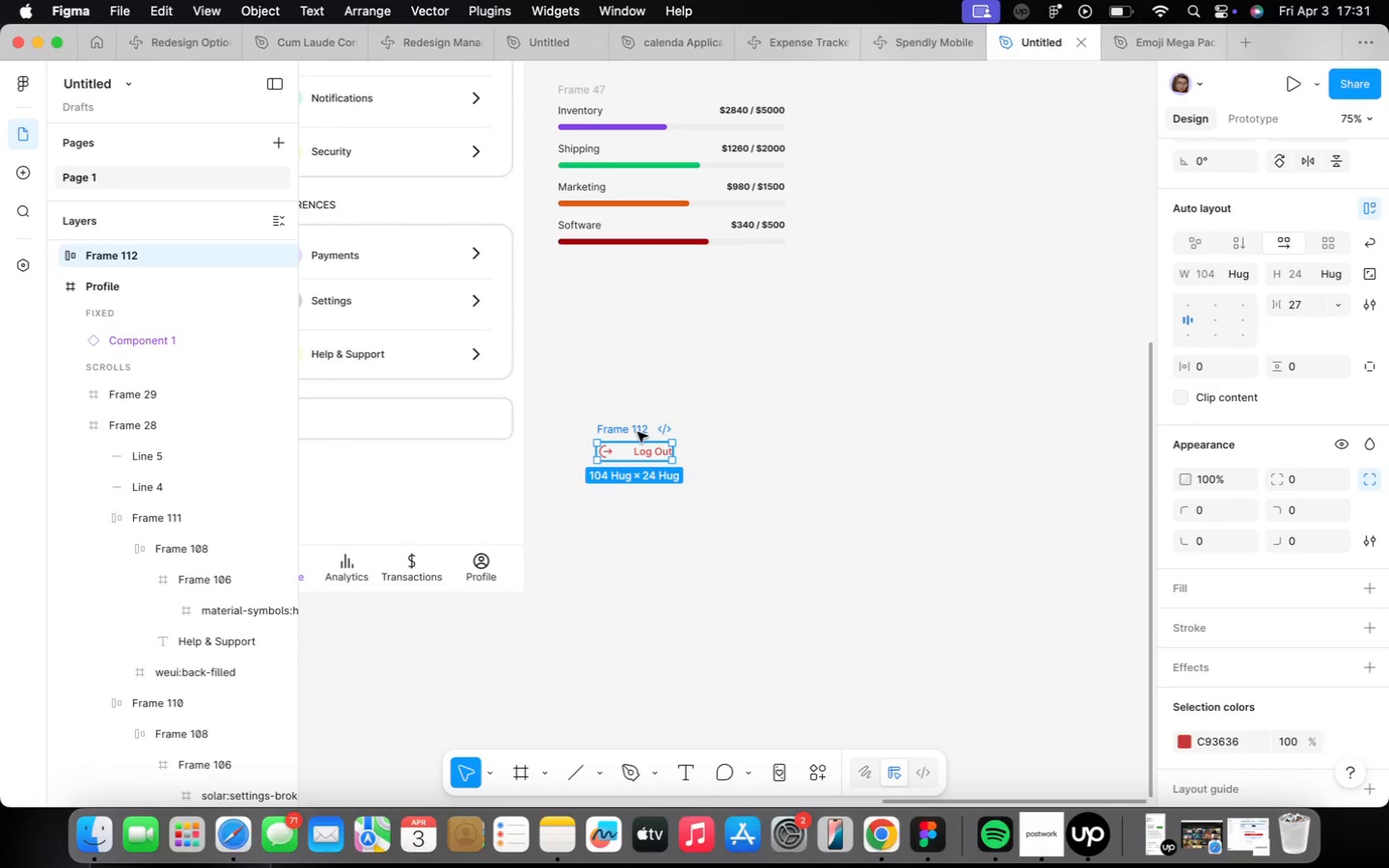 
left_click_drag(start_coordinate=[638, 432], to_coordinate=[403, 406])
 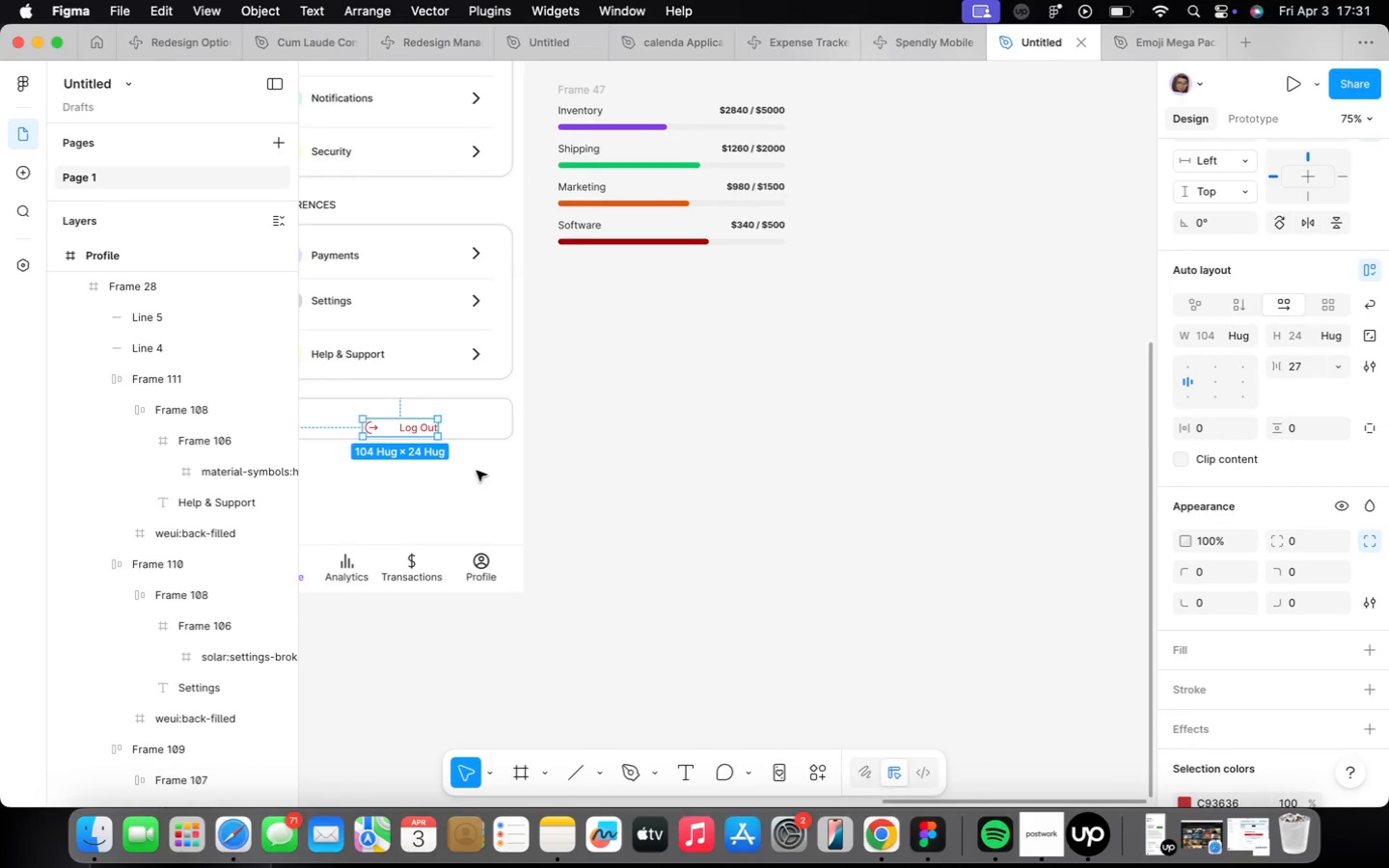 
scroll: coordinate [477, 471], scroll_direction: up, amount: 3.0
 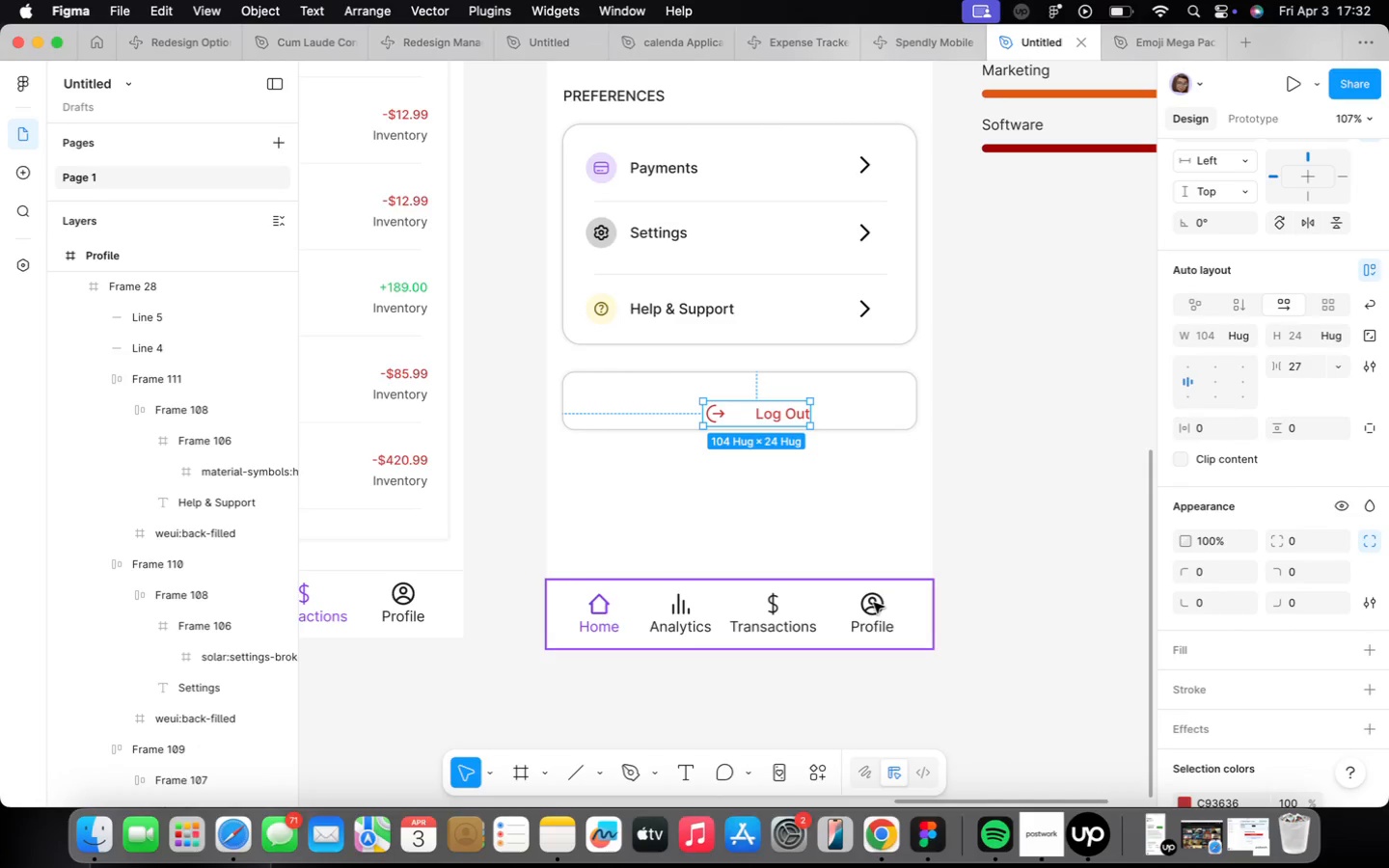 
wait(47.24)
 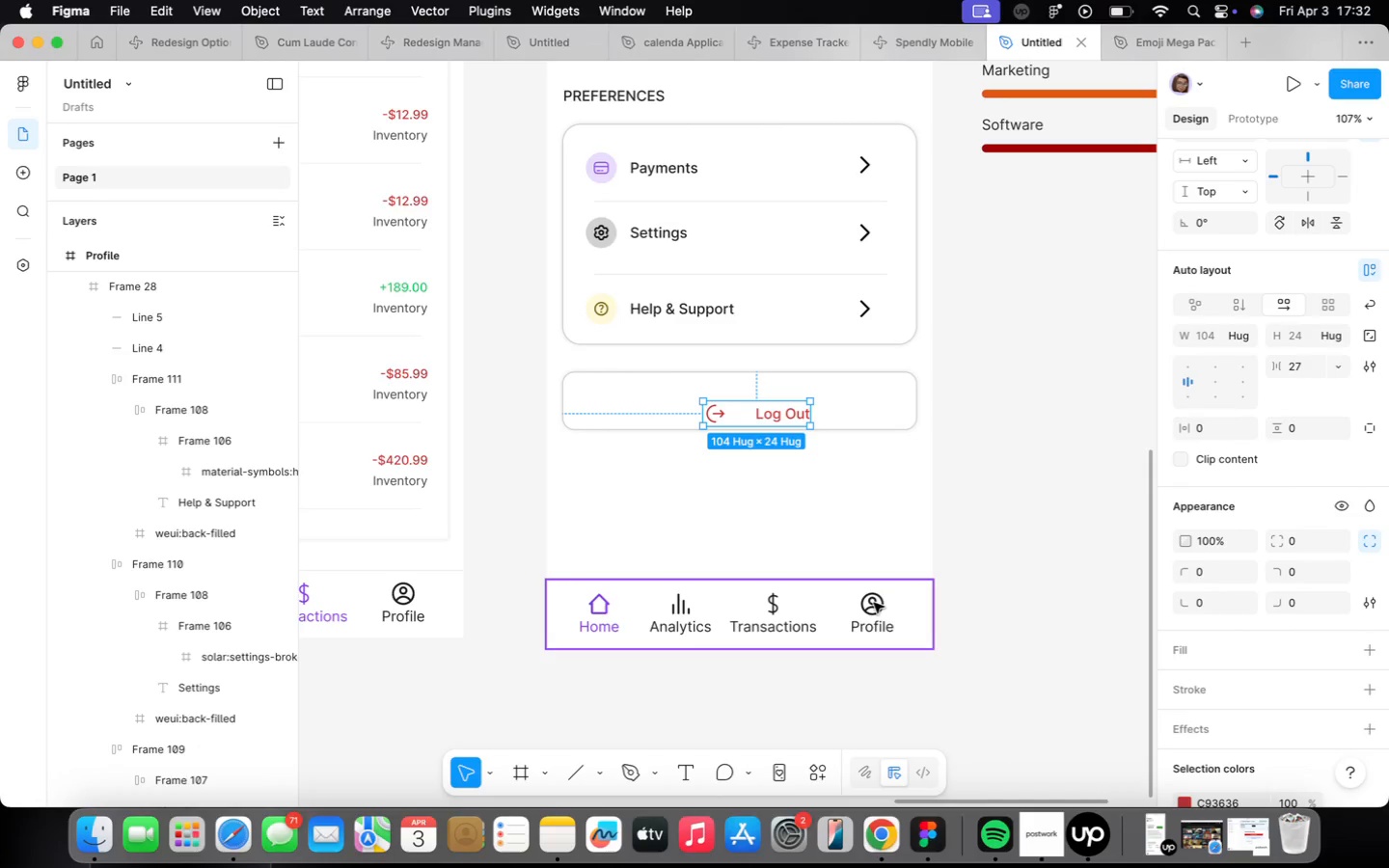 
left_click_drag(start_coordinate=[766, 420], to_coordinate=[748, 405])
 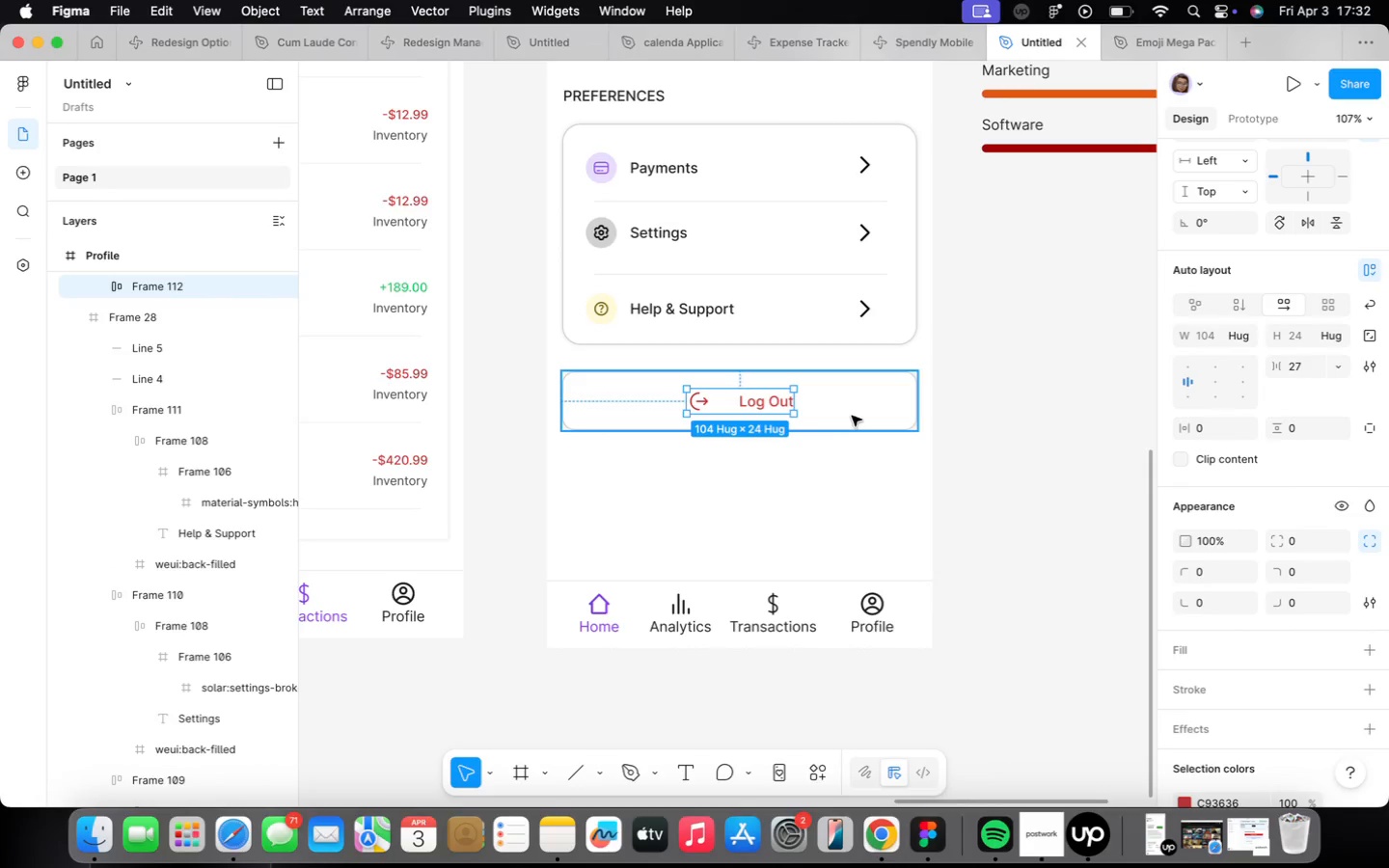 
hold_key(key=OptionLeft, duration=1.55)
 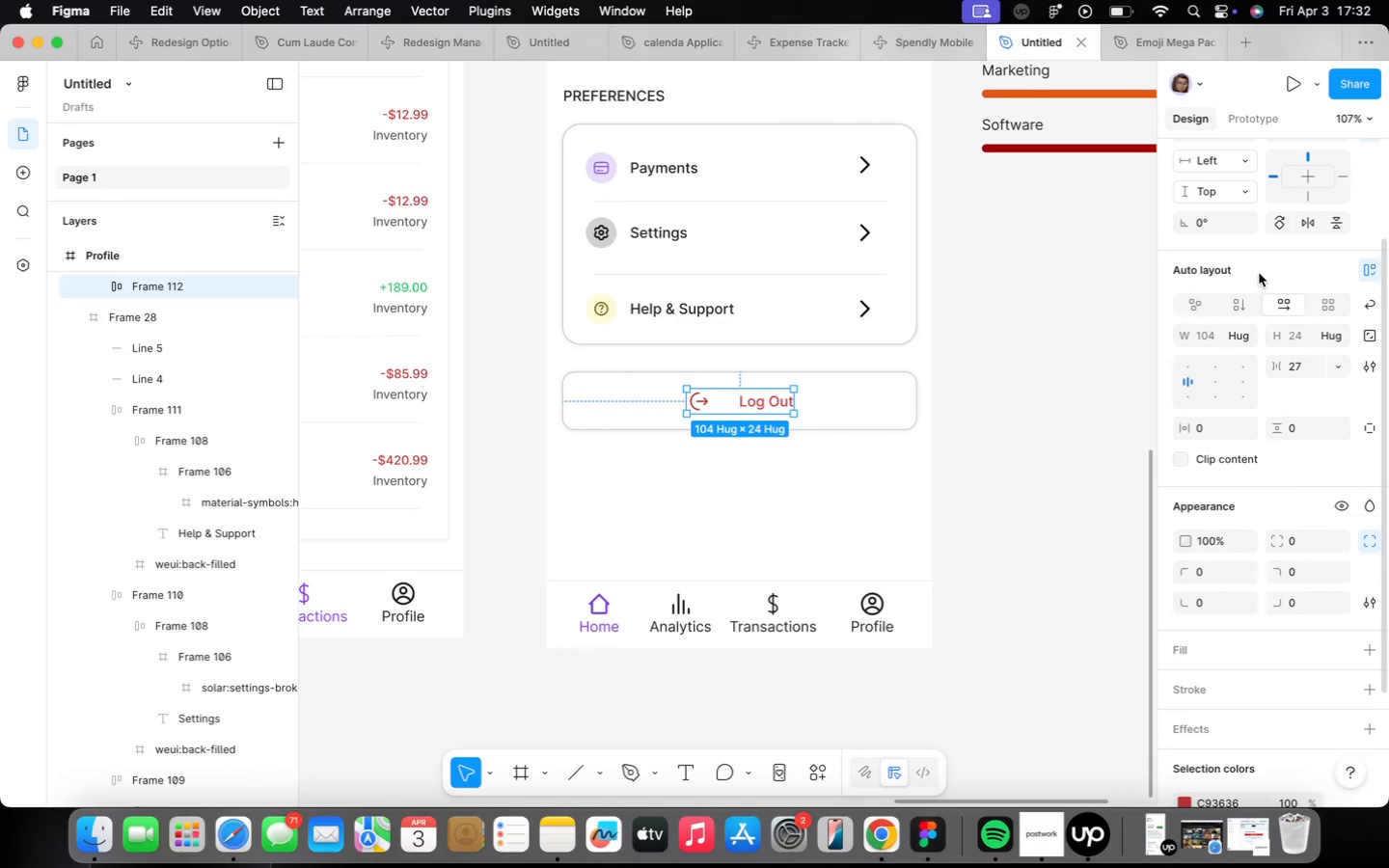 
scroll: coordinate [1257, 285], scroll_direction: up, amount: 25.0
 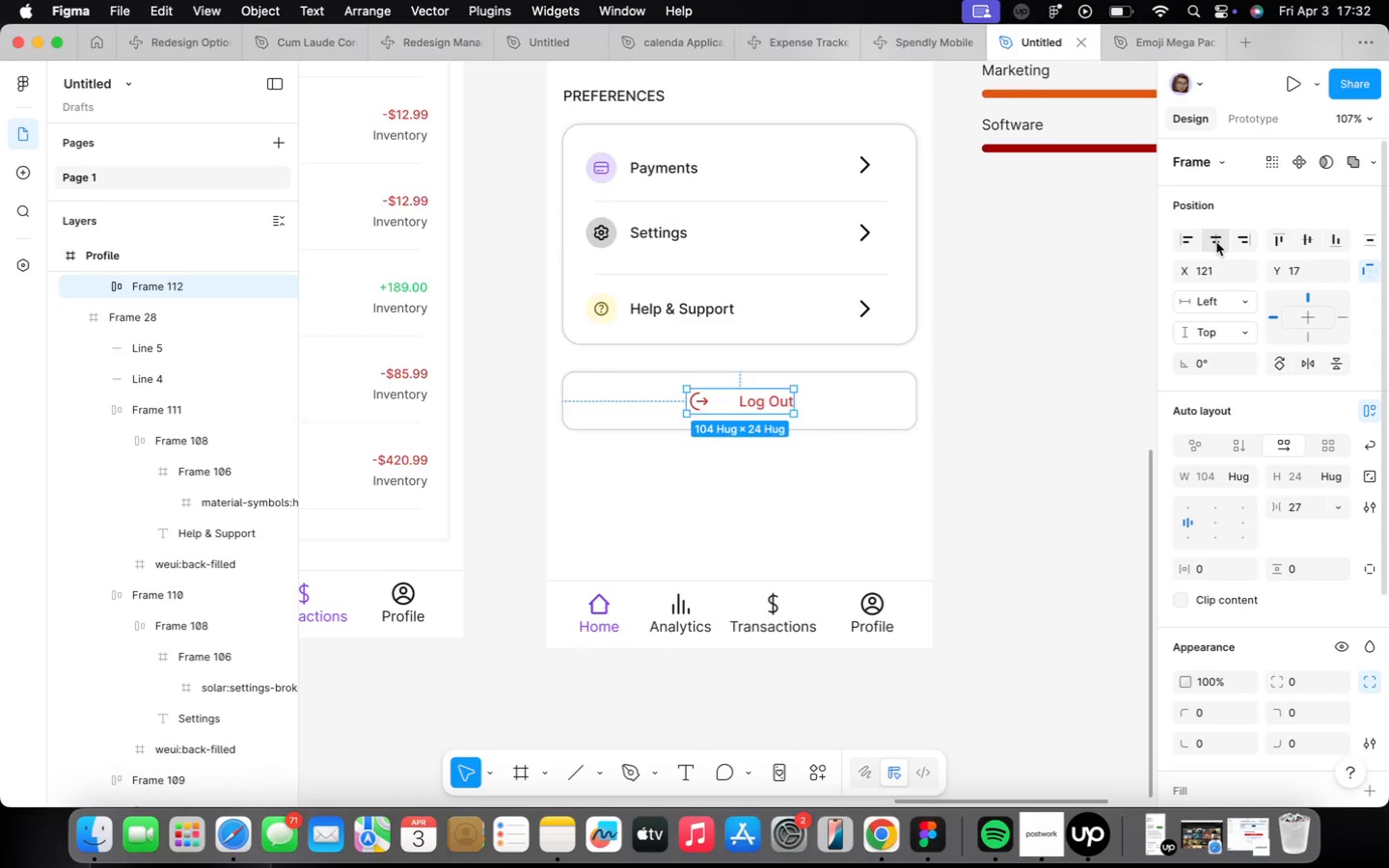 
left_click([1216, 242])
 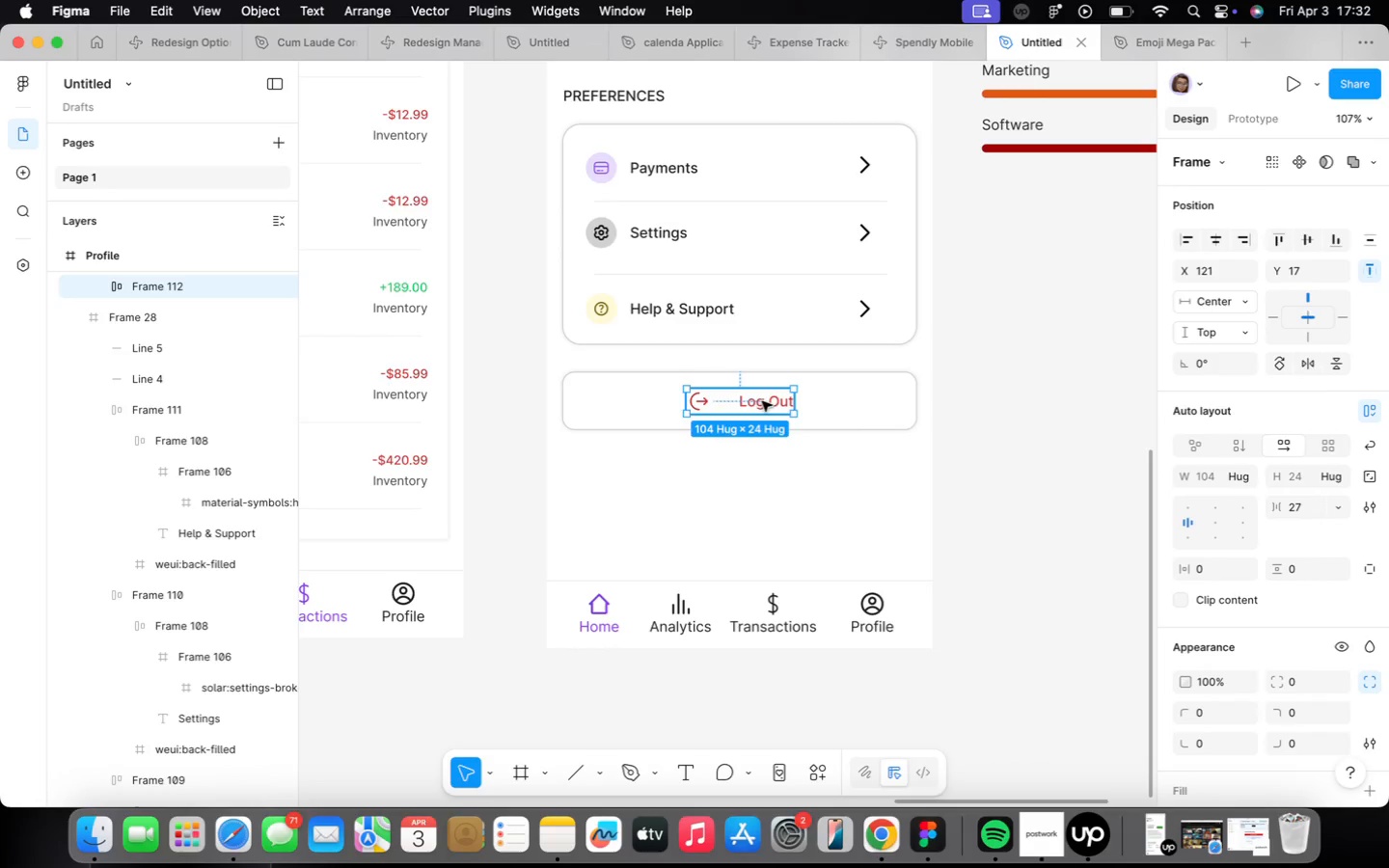 
hold_key(key=OptionLeft, duration=1.12)
 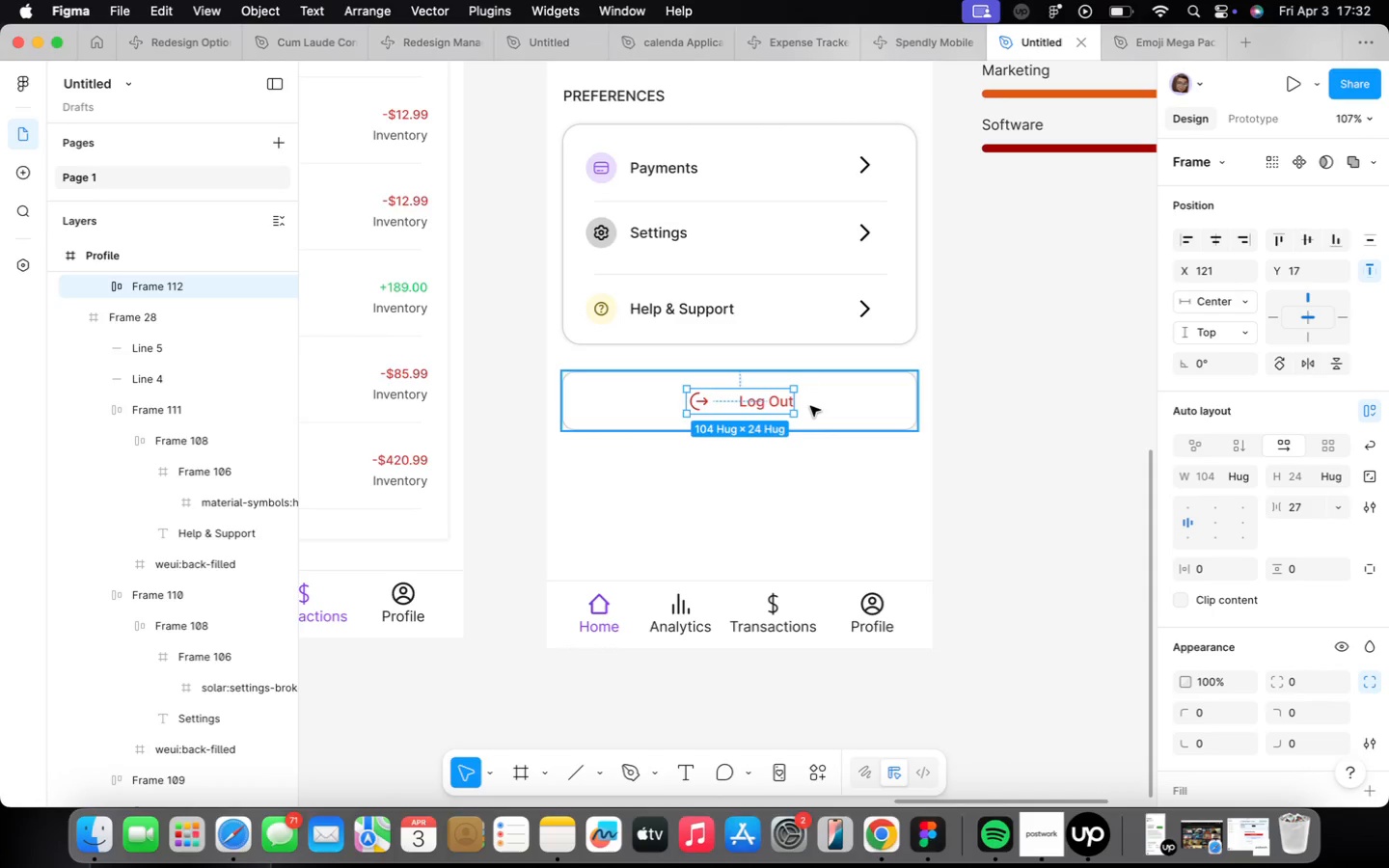 
wait(20.78)
 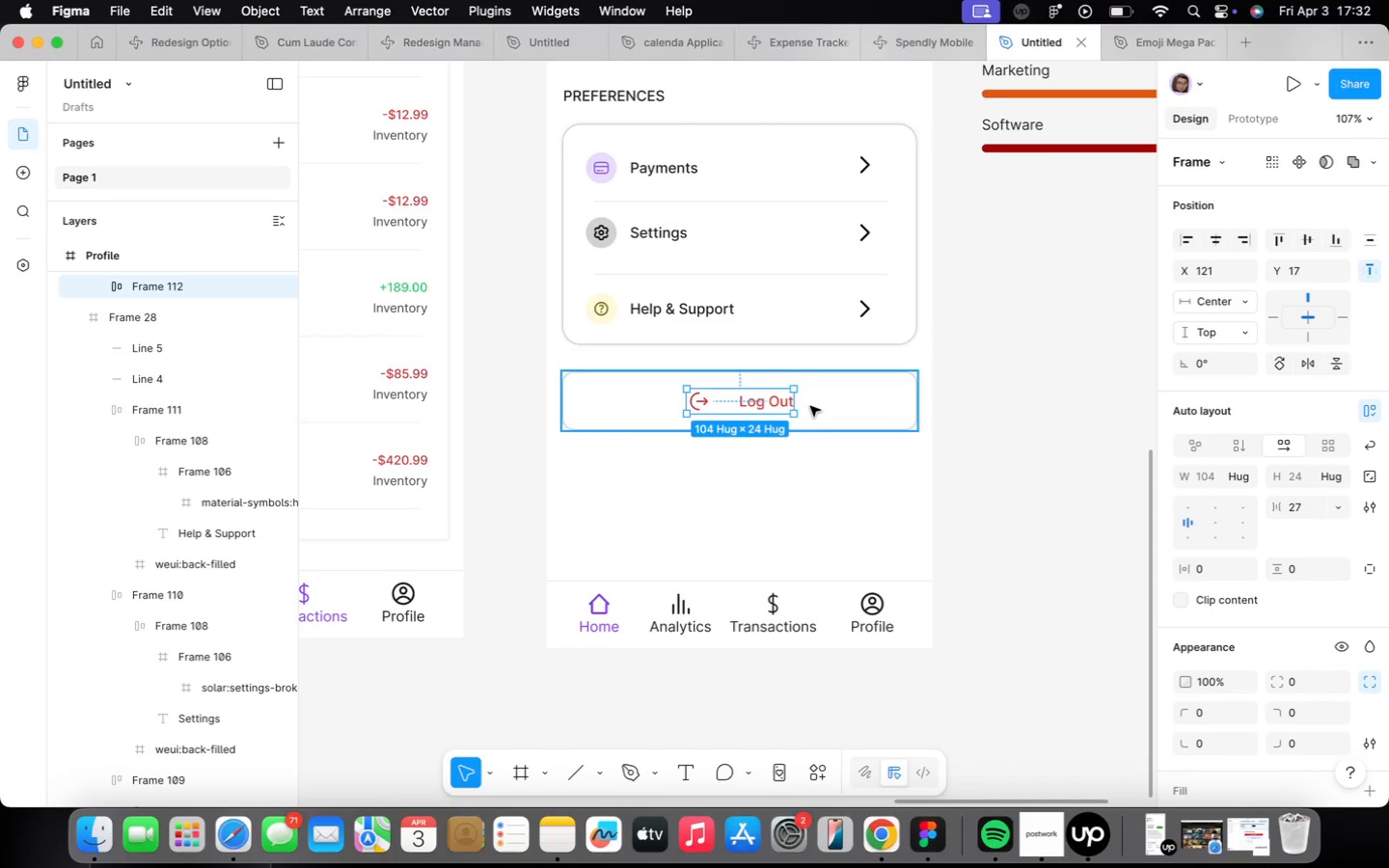 
left_click([805, 507])
 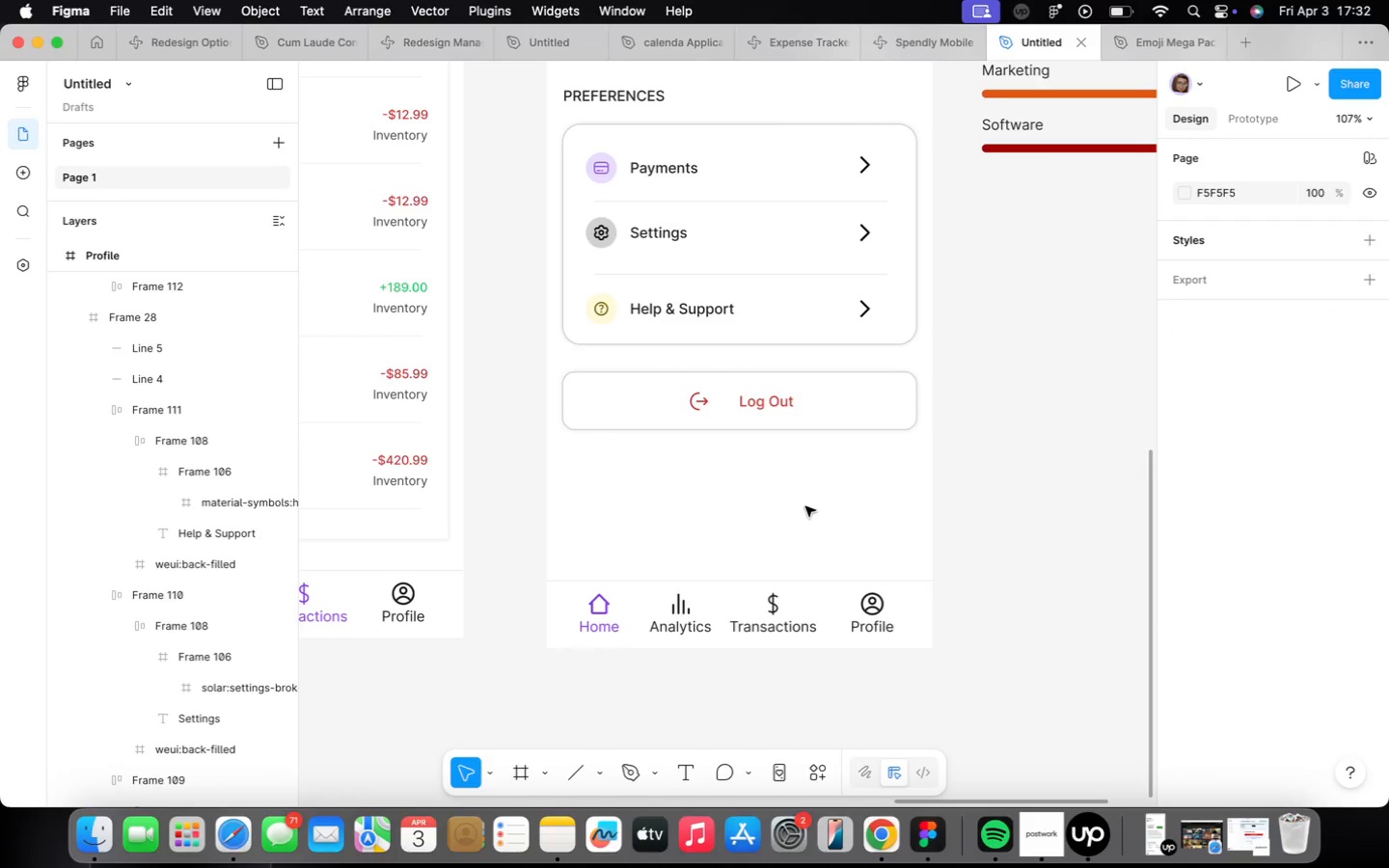 
scroll: coordinate [806, 505], scroll_direction: down, amount: 13.0
 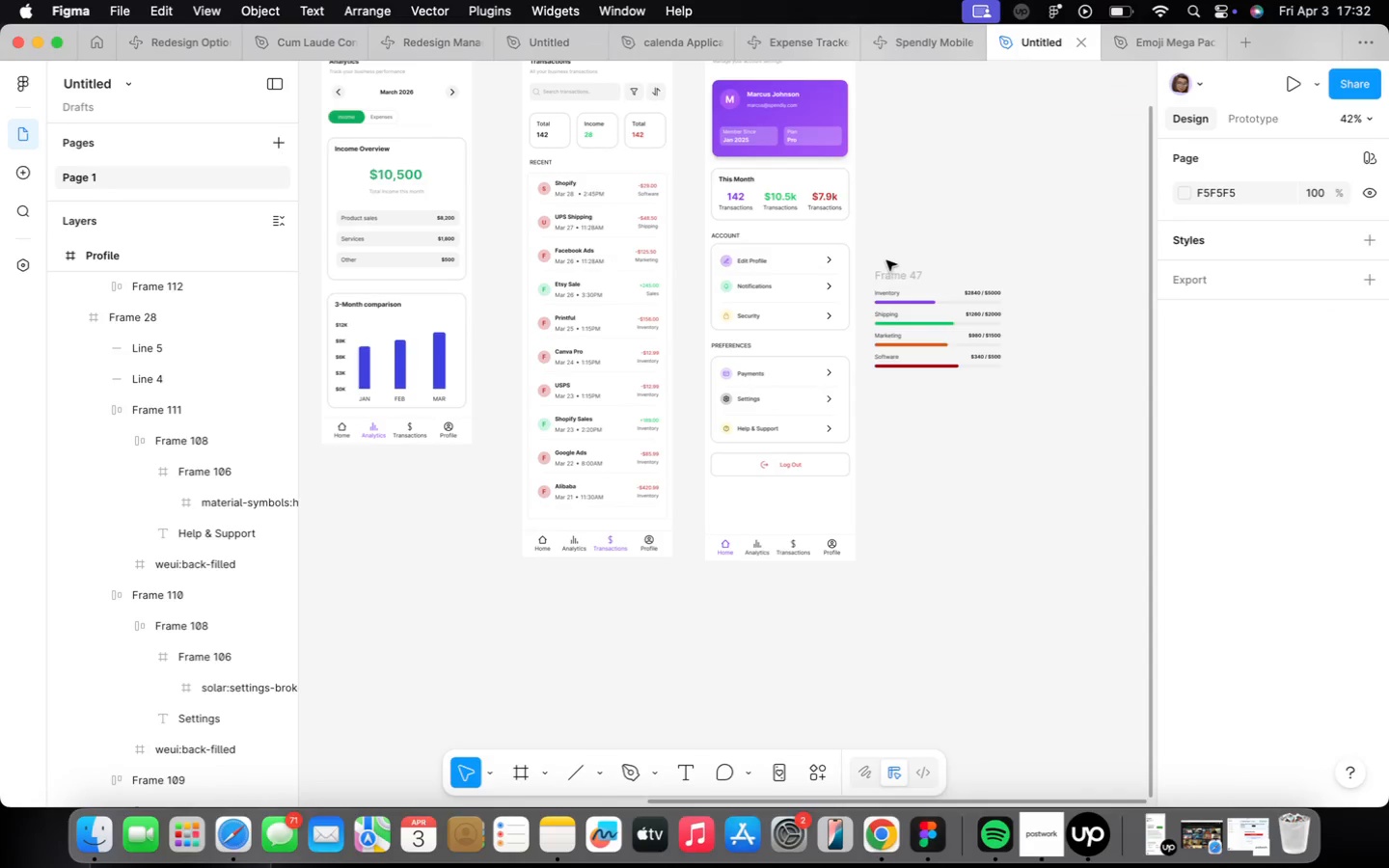 
left_click([890, 282])
 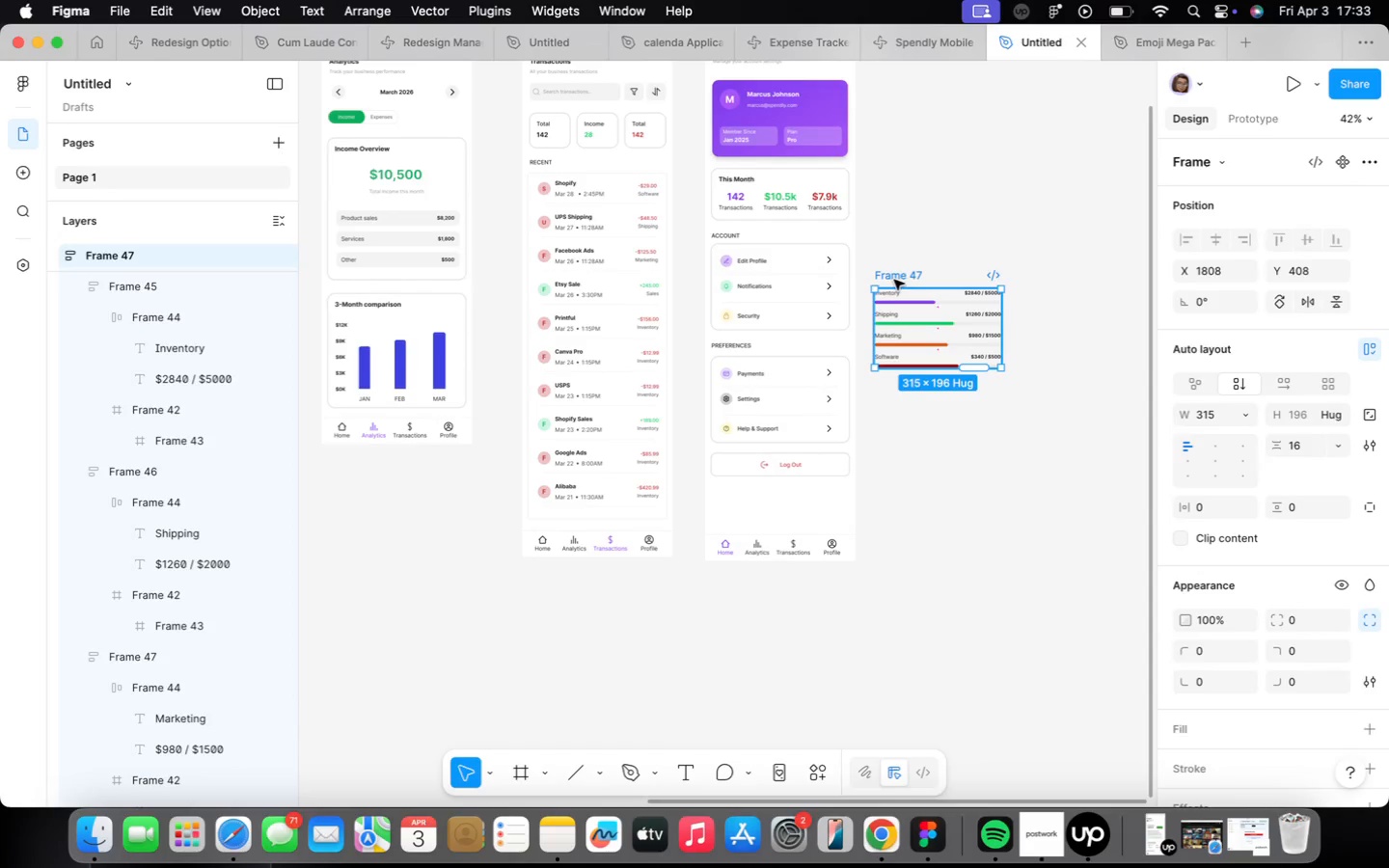 
key(Backspace)
 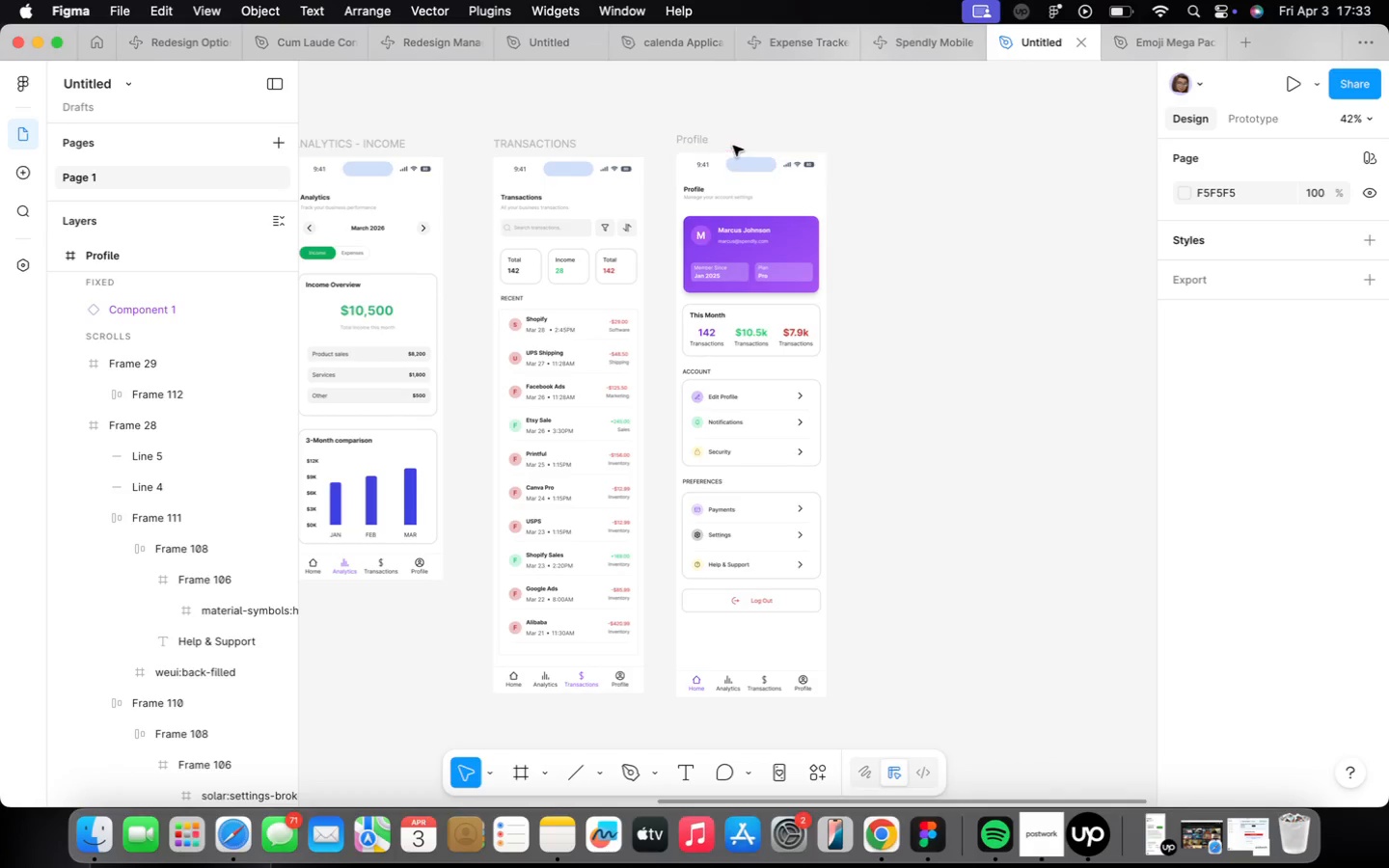 
left_click([701, 142])
 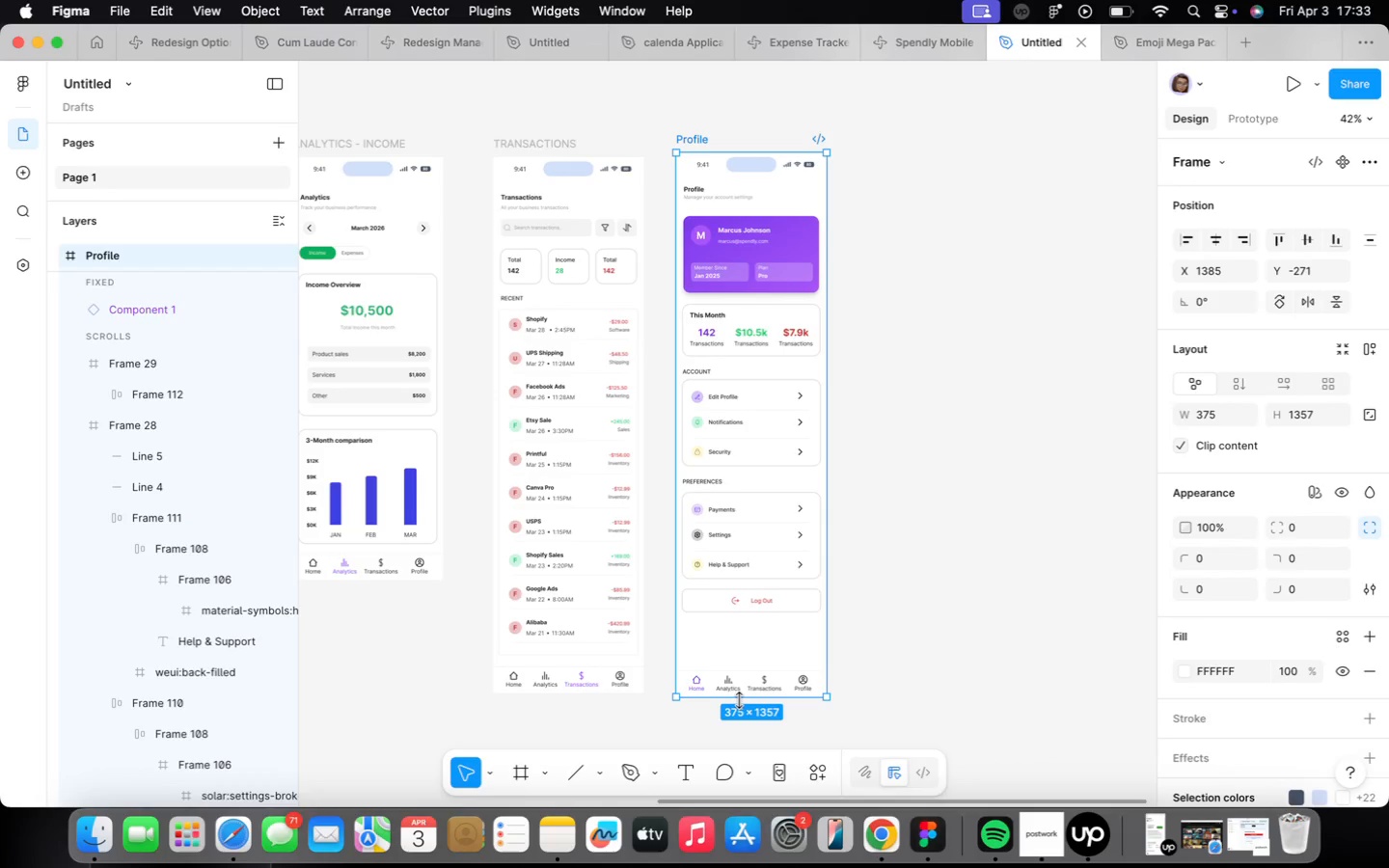 
left_click_drag(start_coordinate=[739, 703], to_coordinate=[752, 651])
 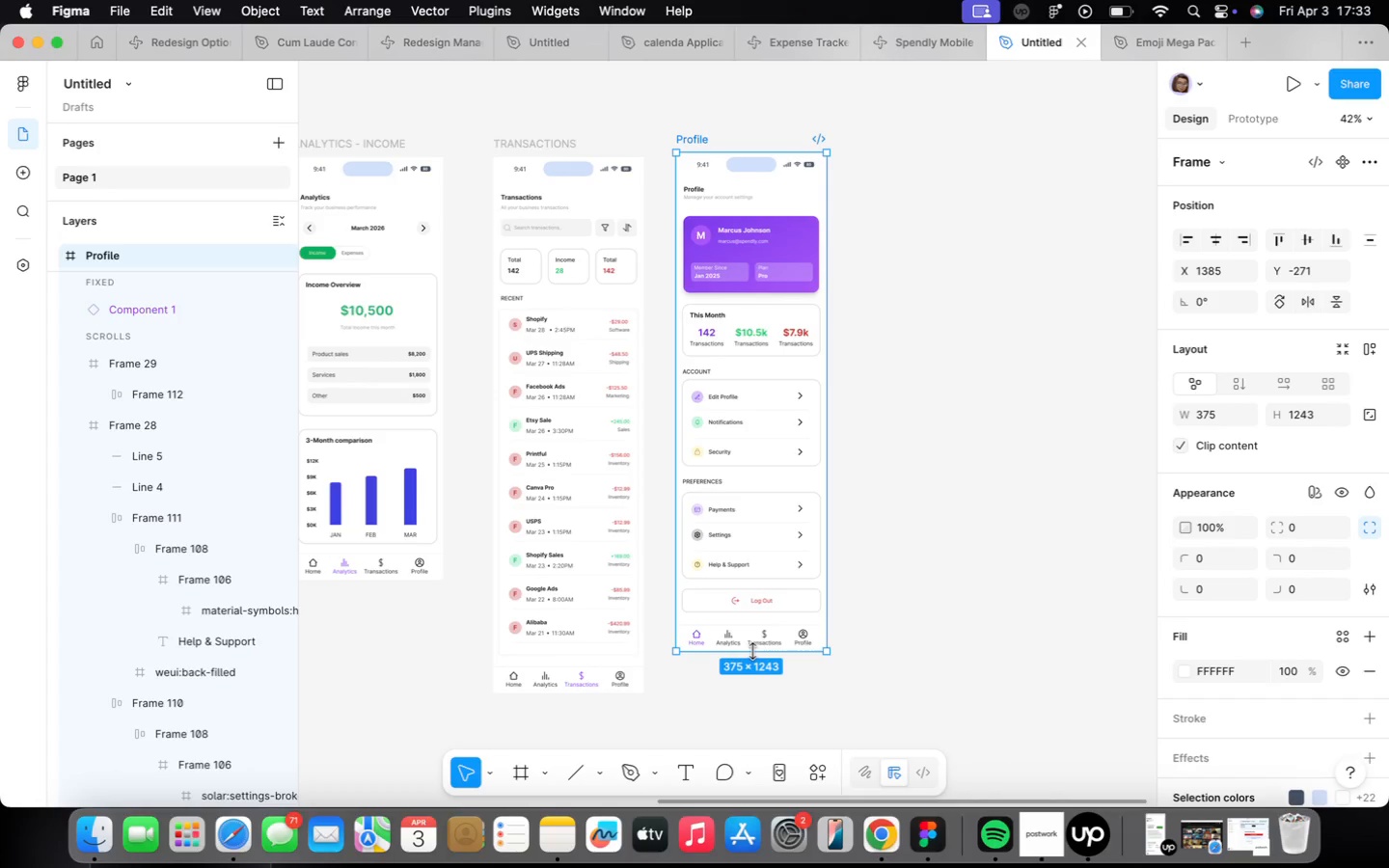 
wait(20.79)
 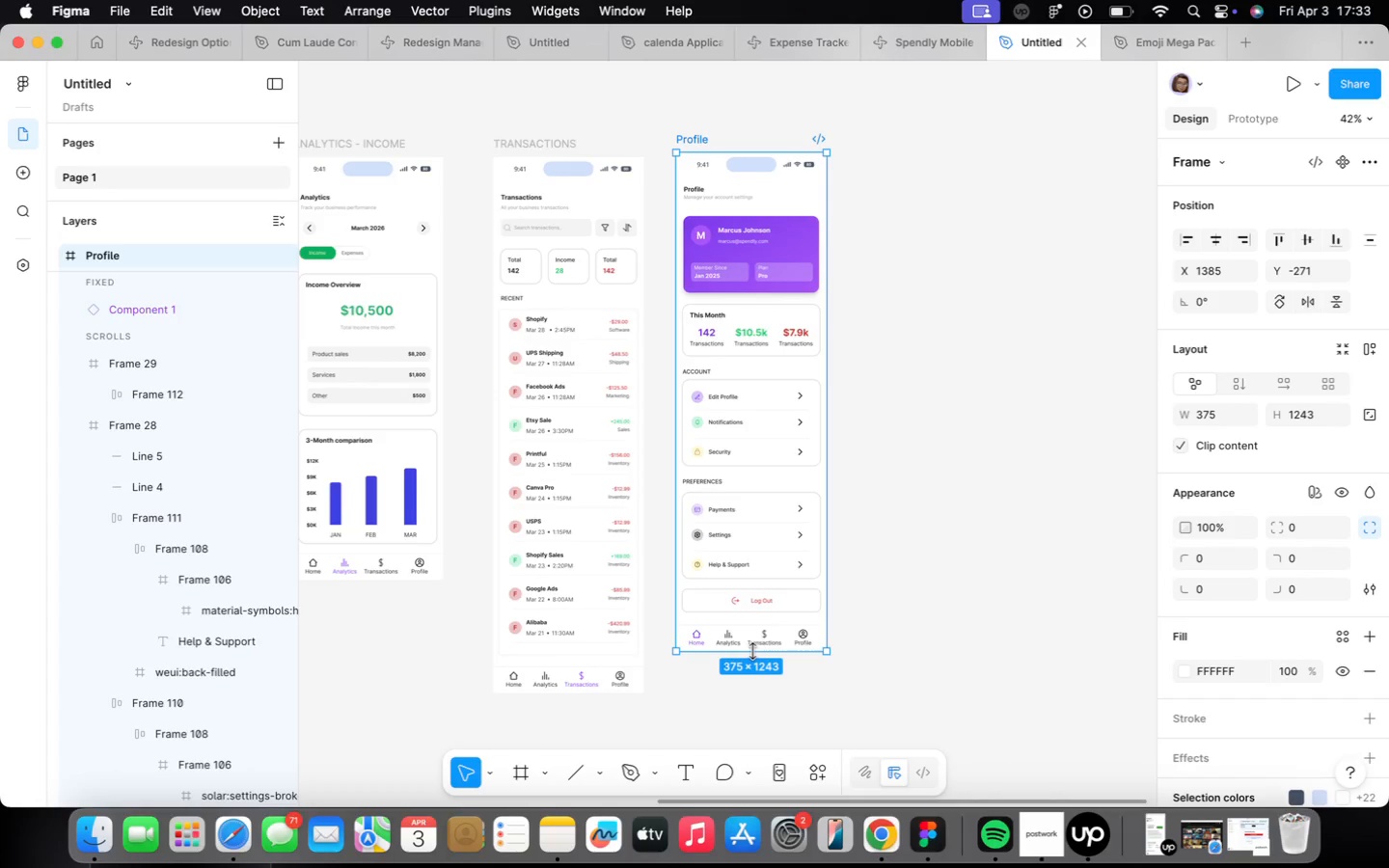 
left_click([1035, 457])
 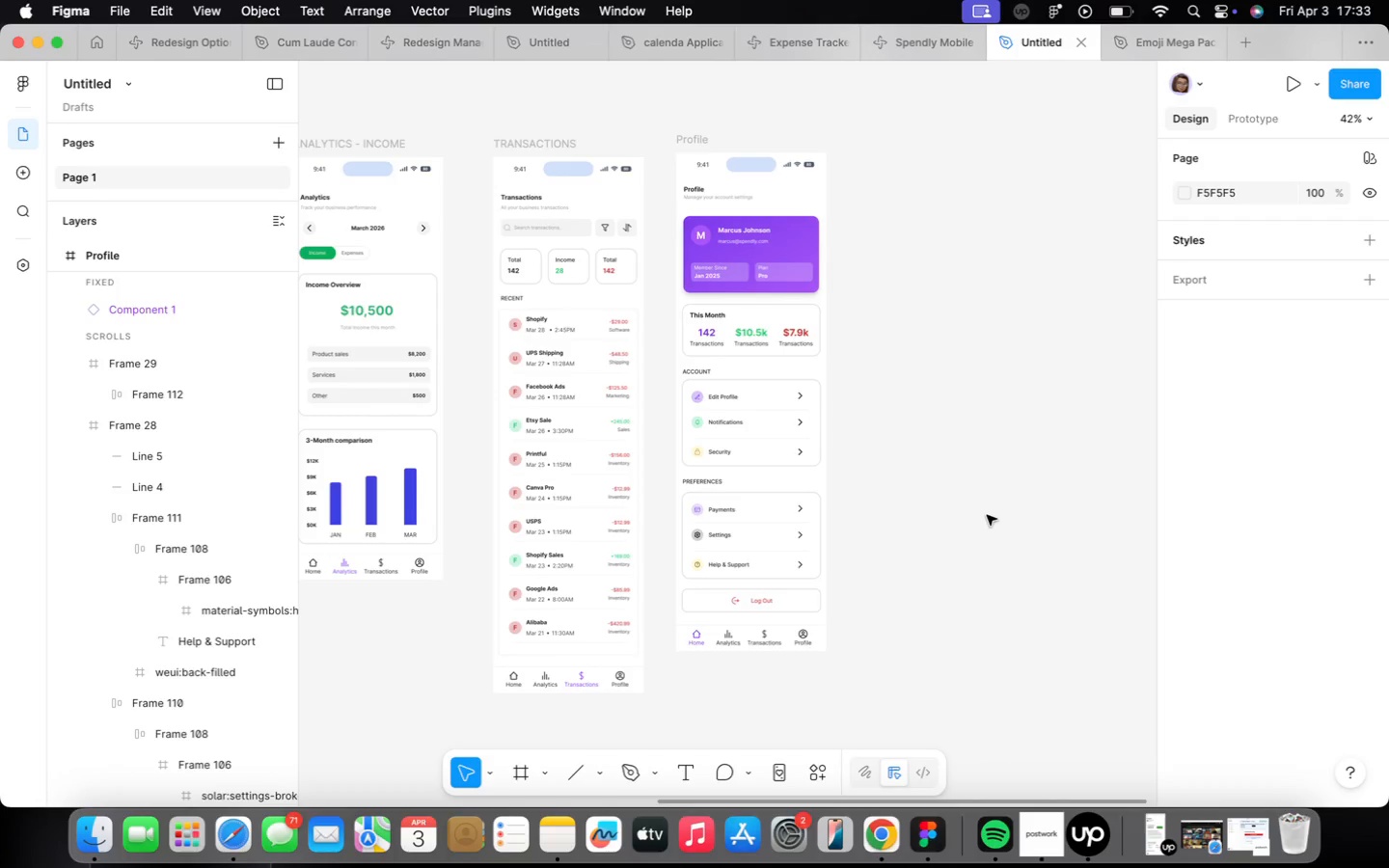 
wait(14.52)
 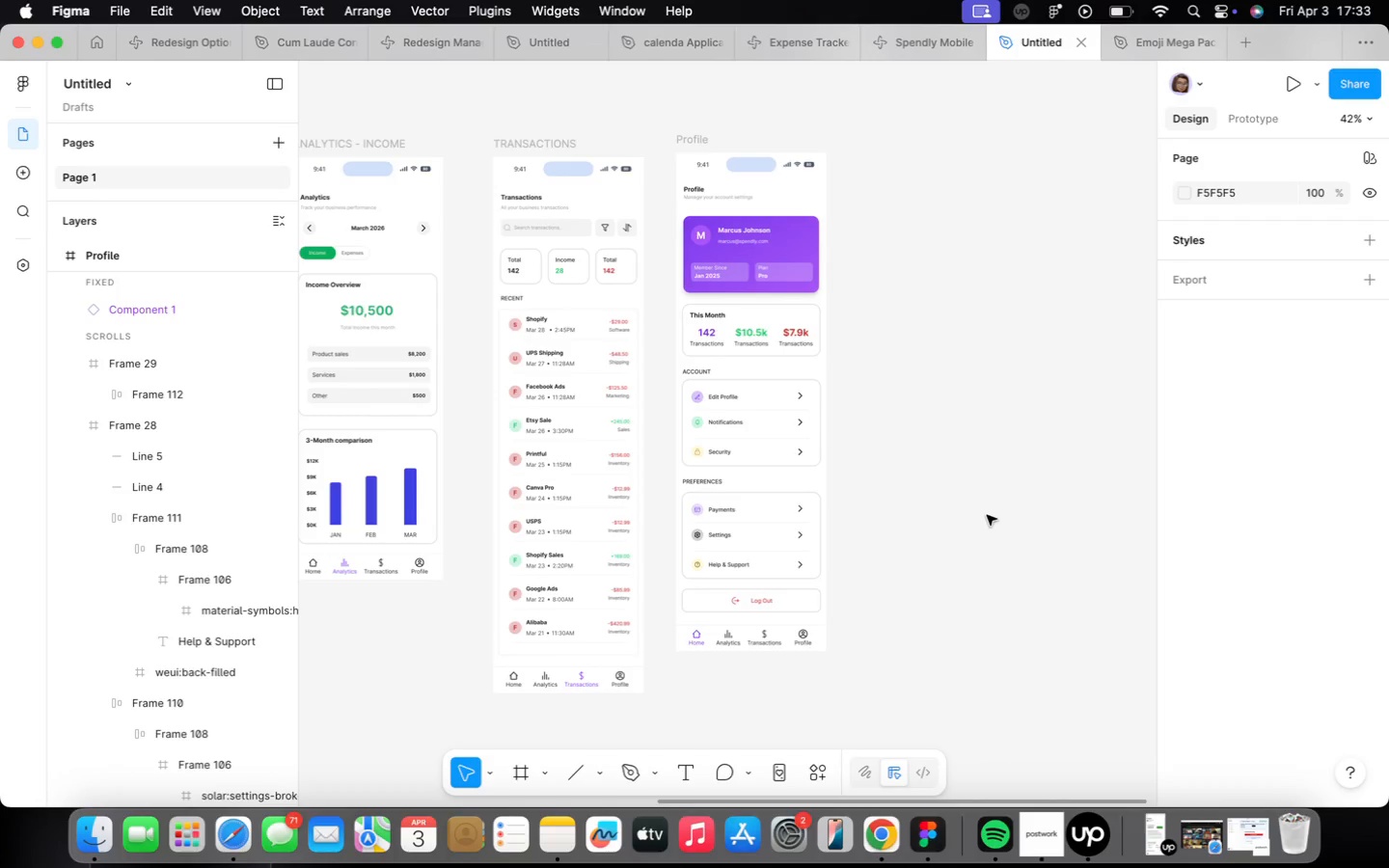 
scroll: coordinate [719, 391], scroll_direction: up, amount: 7.0
 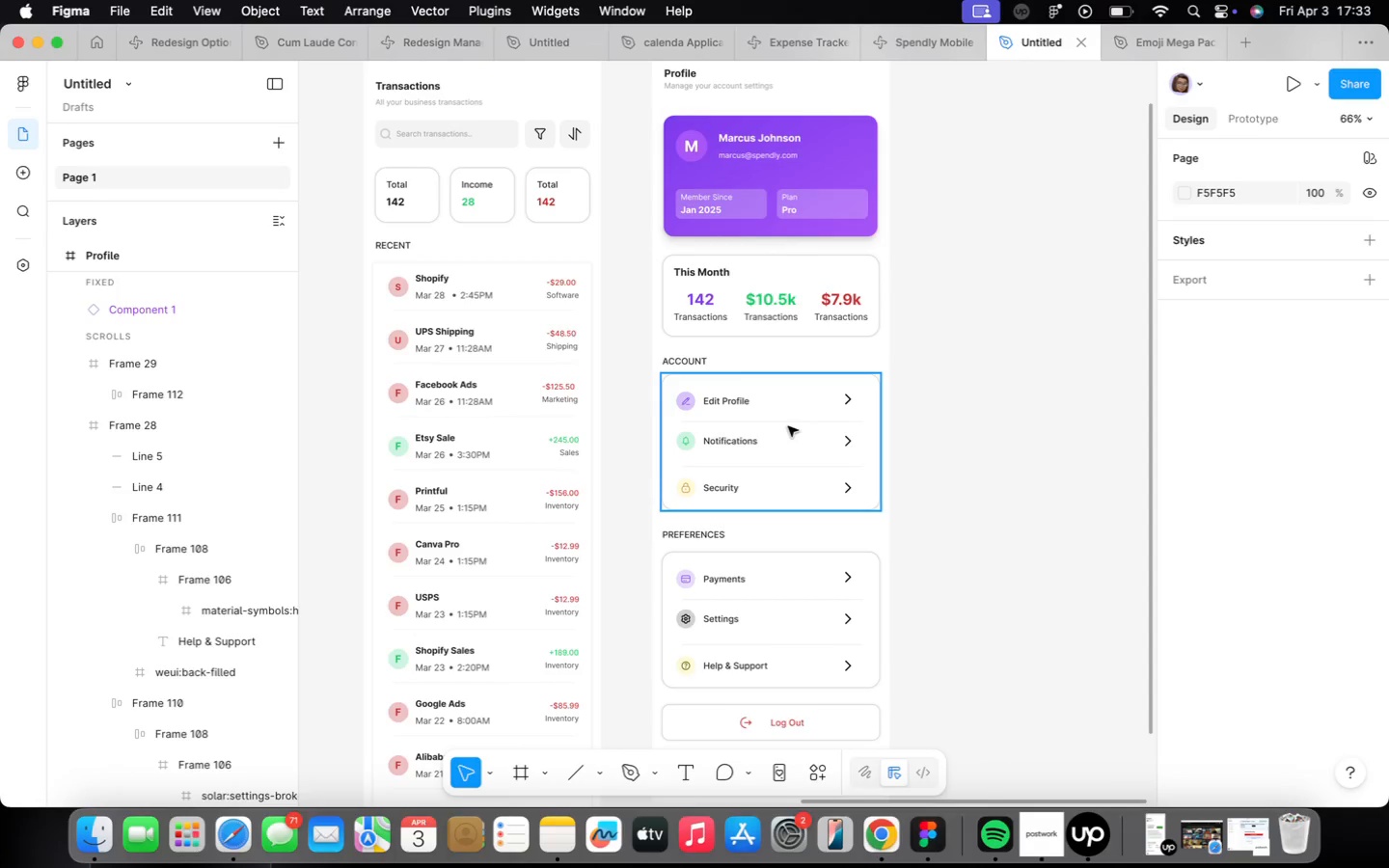 
wait(14.95)
 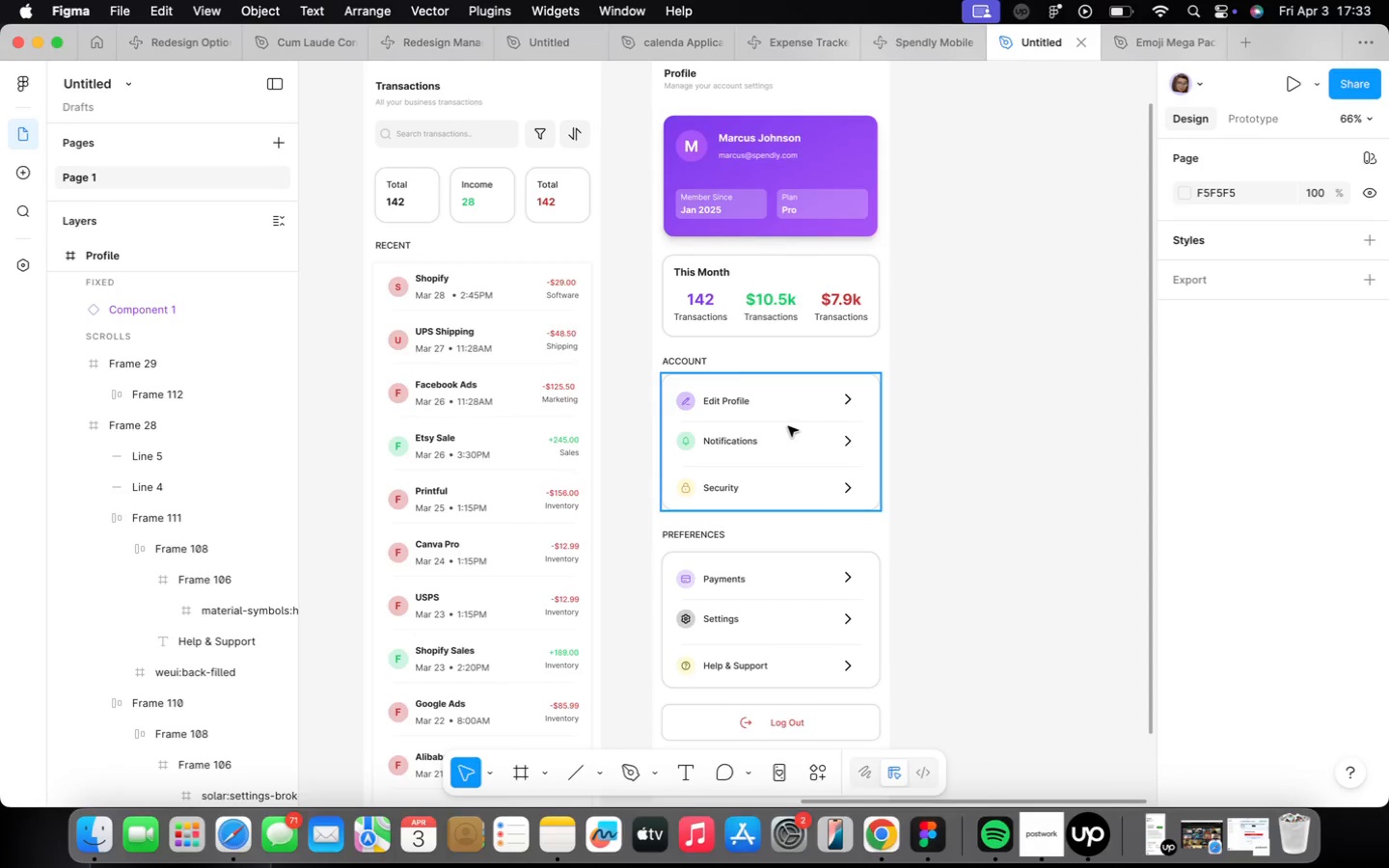 
left_click([981, 548])
 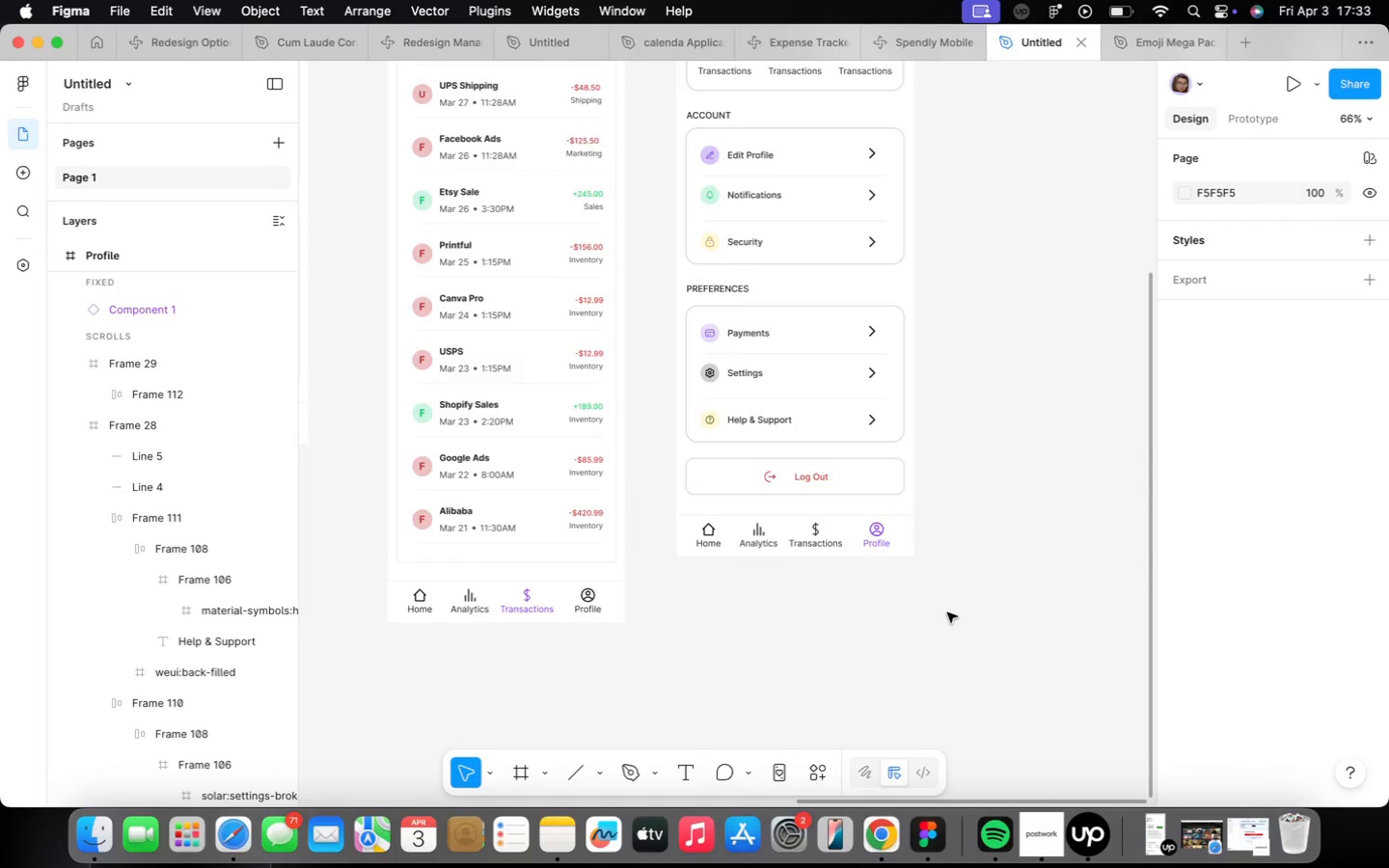 
scroll: coordinate [944, 614], scroll_direction: down, amount: 14.0
 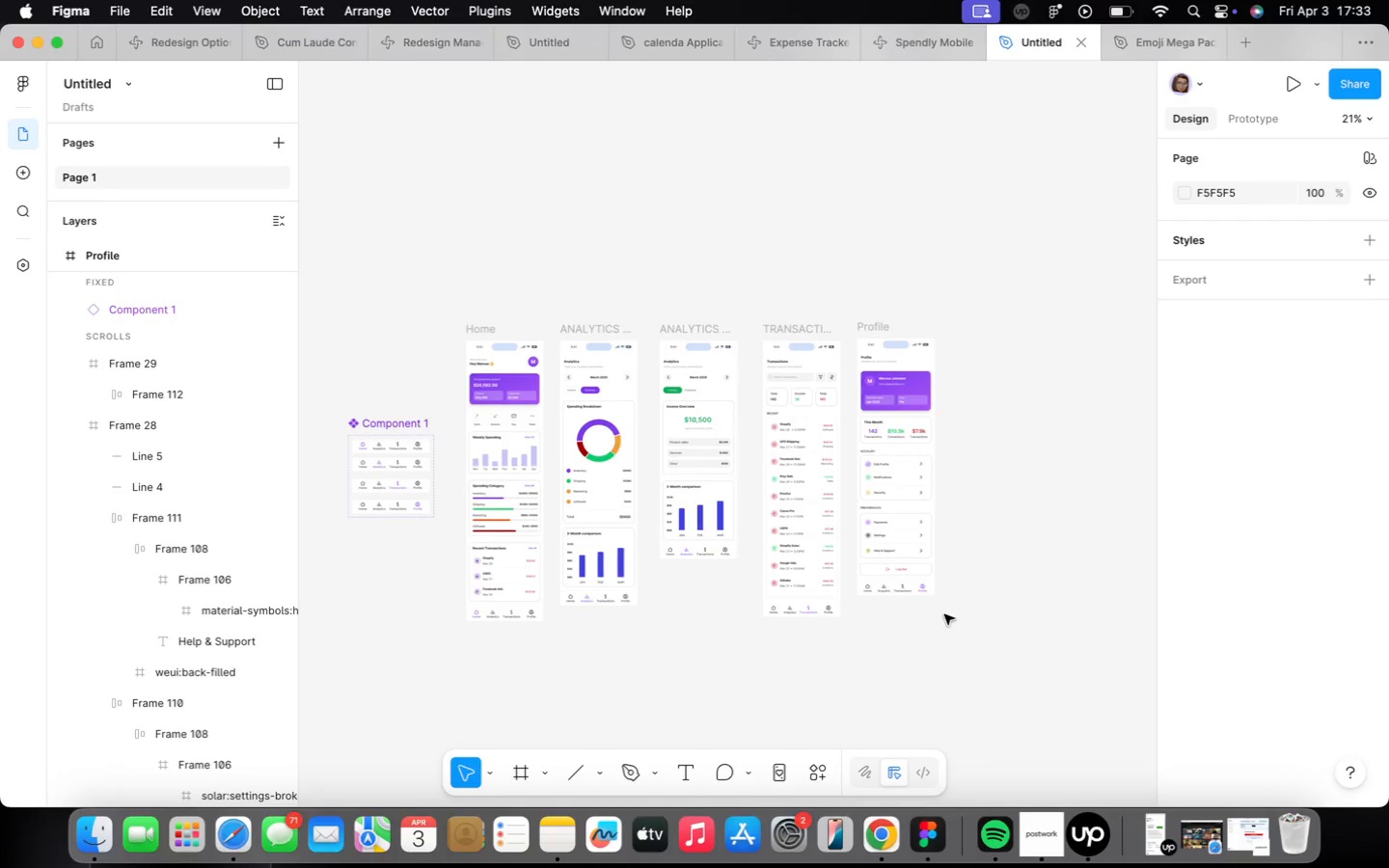 
scroll: coordinate [944, 614], scroll_direction: up, amount: 4.0
 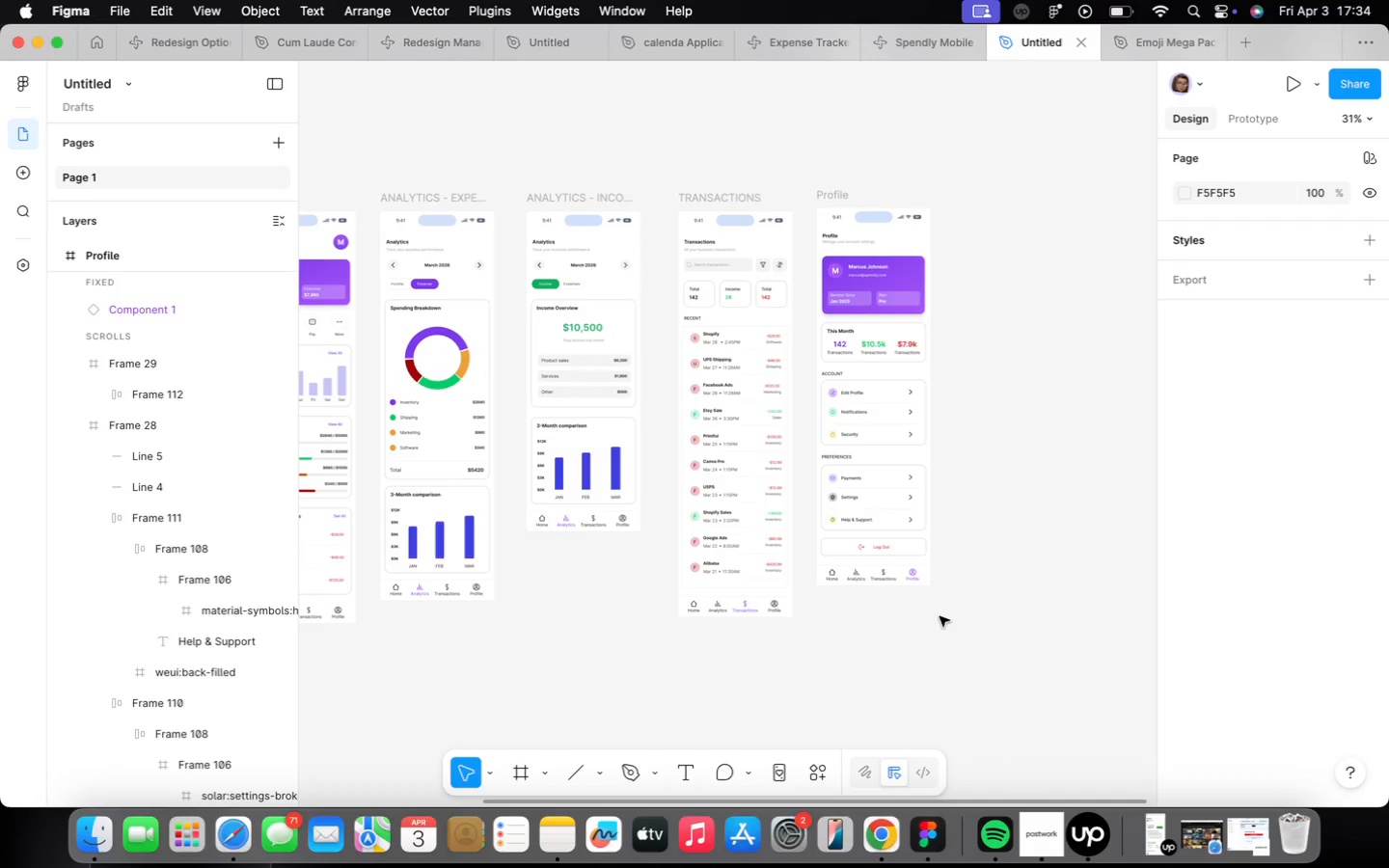 
wait(11.95)
 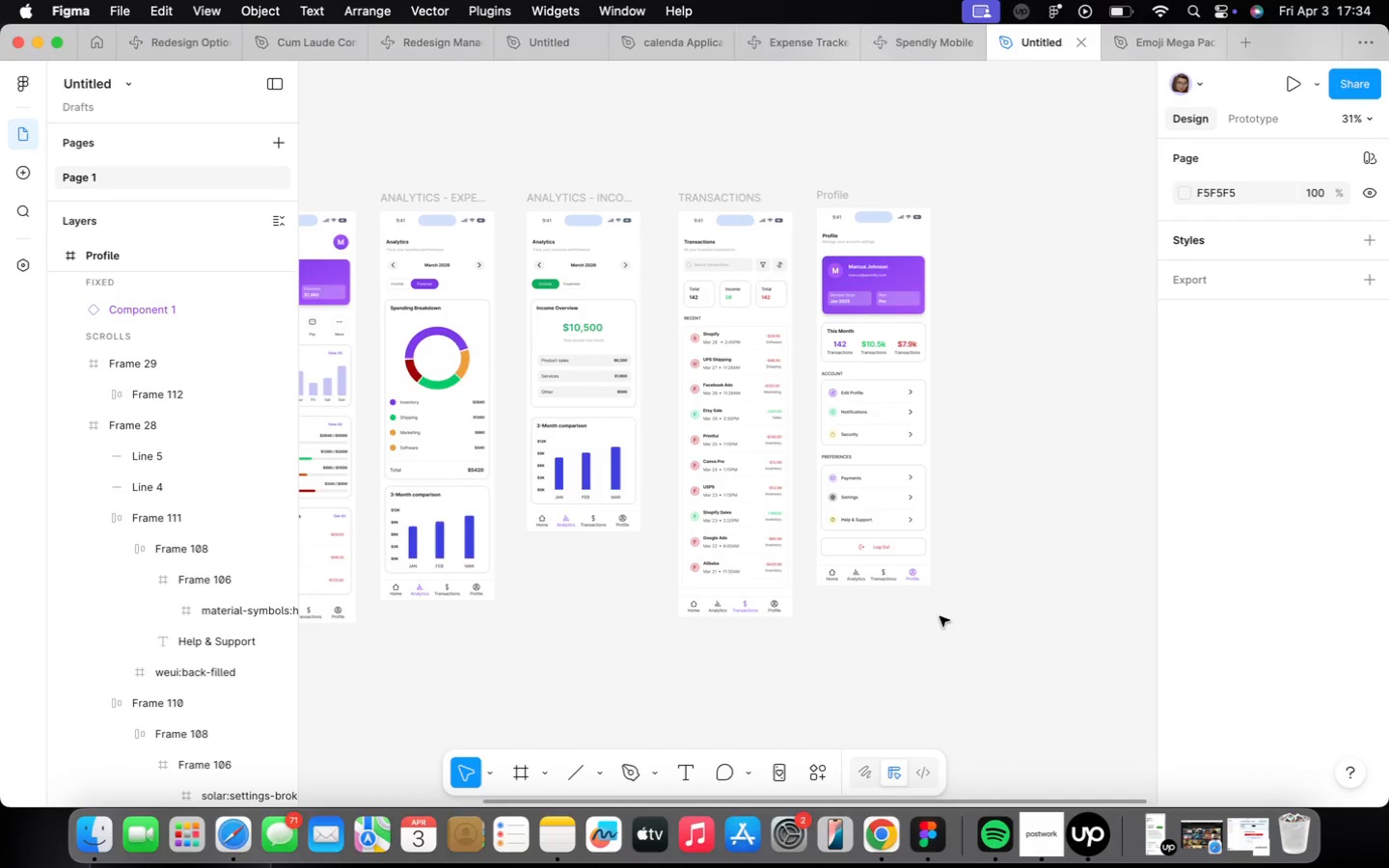 
scroll: coordinate [910, 642], scroll_direction: down, amount: 1.0
 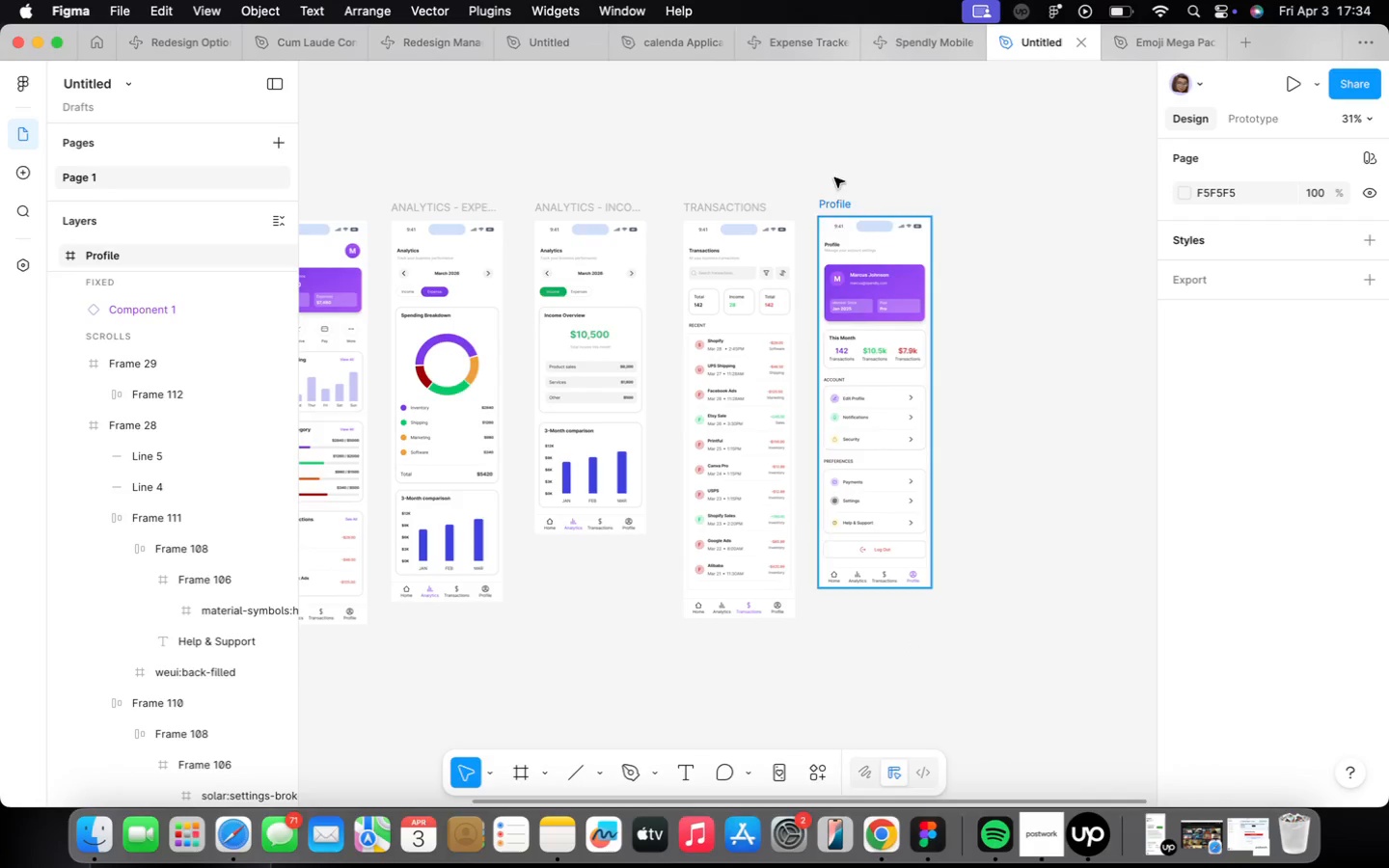 
left_click_drag(start_coordinate=[829, 200], to_coordinate=[967, 203])
 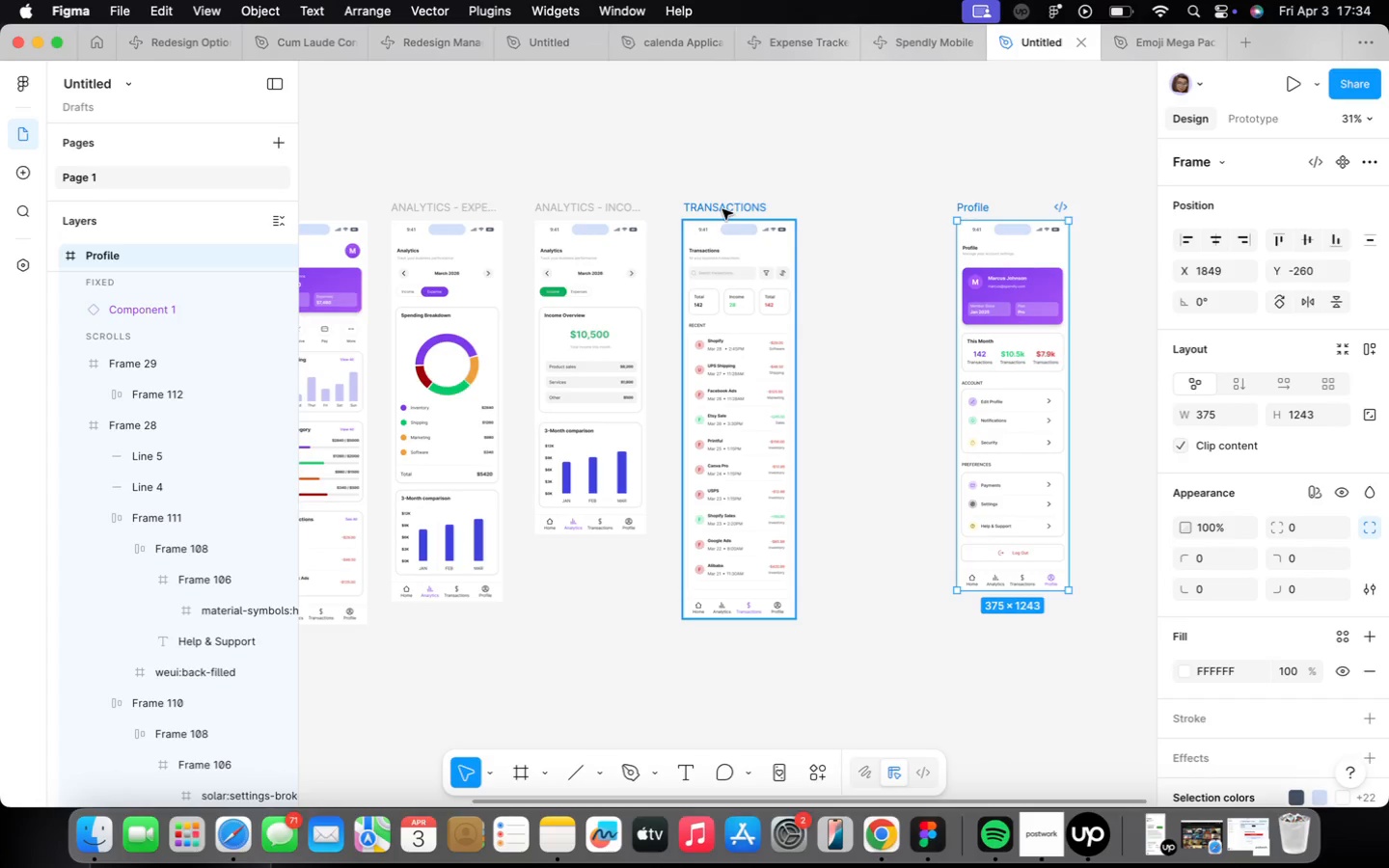 
scroll: coordinate [722, 209], scroll_direction: up, amount: 10.0
 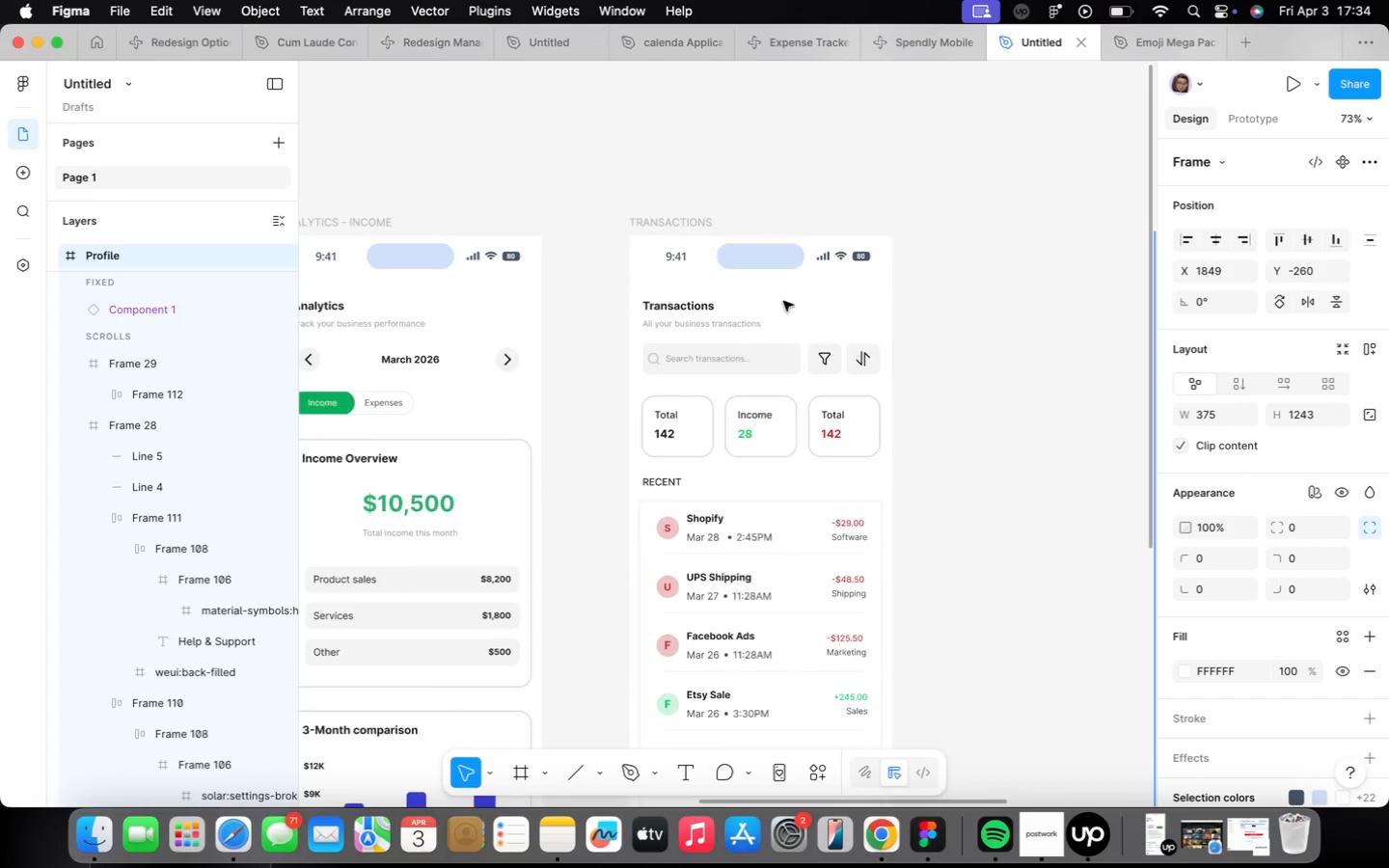 
scroll: coordinate [858, 309], scroll_direction: down, amount: 23.0
 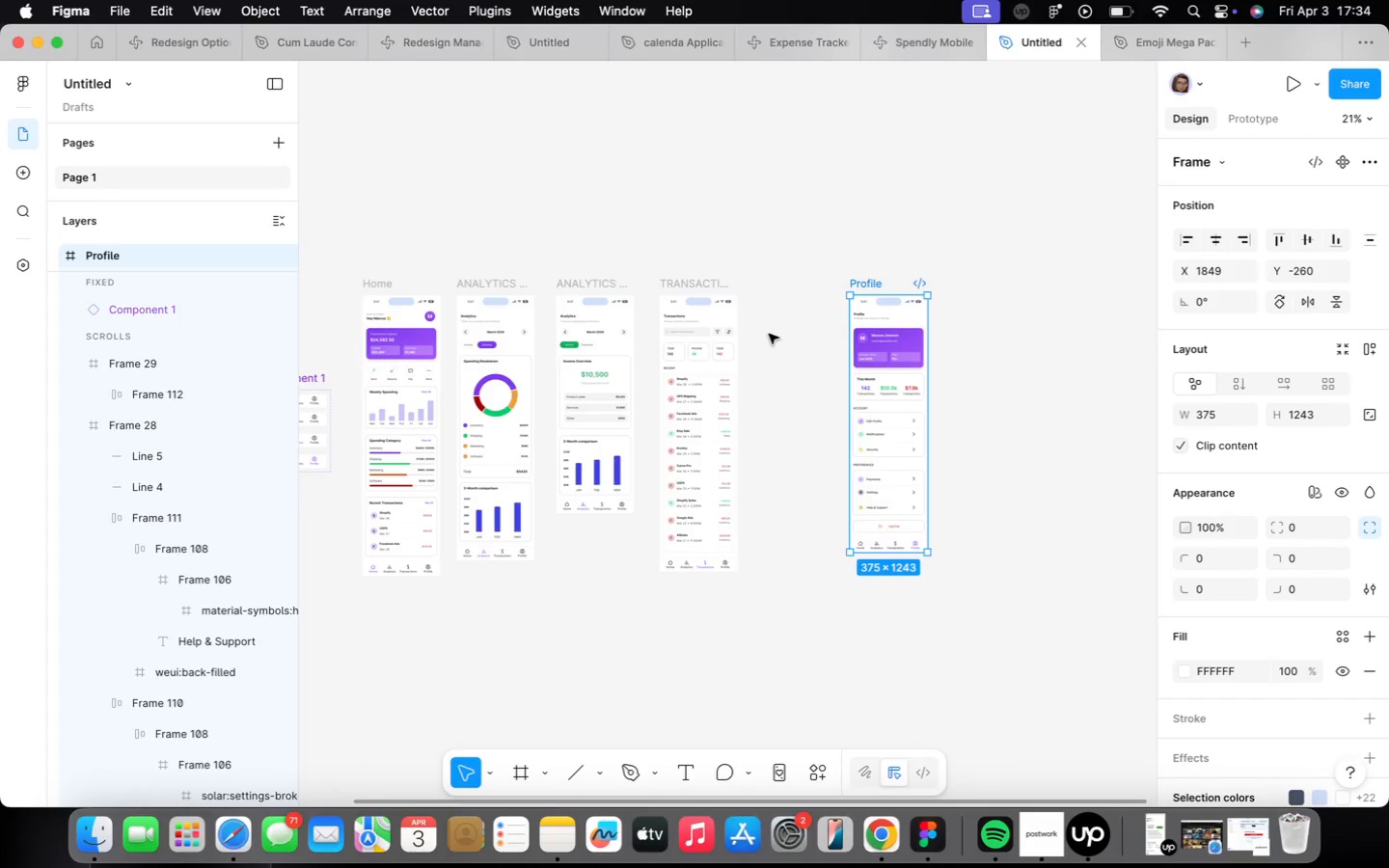 
scroll: coordinate [769, 335], scroll_direction: up, amount: 9.0
 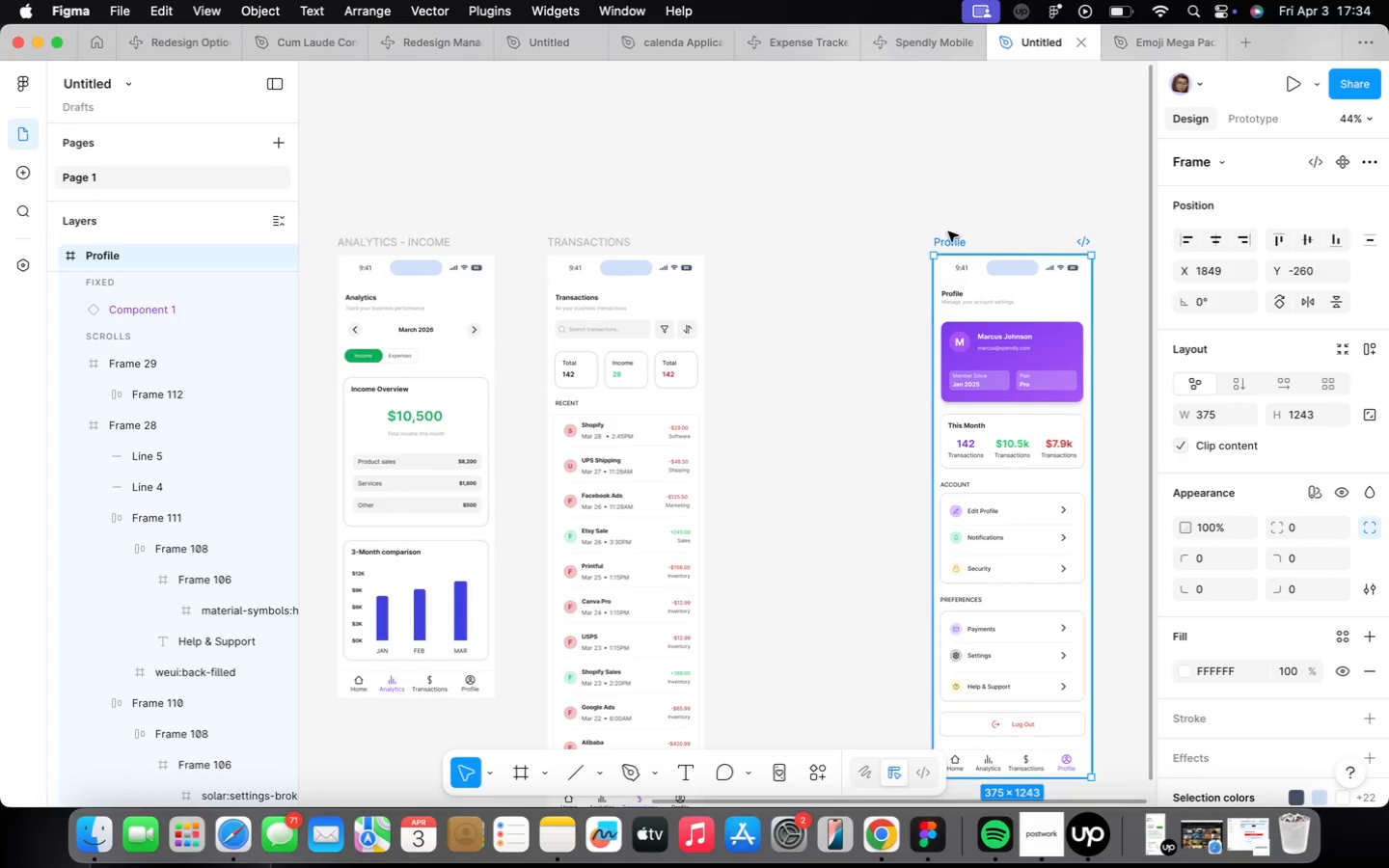 
left_click_drag(start_coordinate=[949, 239], to_coordinate=[994, 238])
 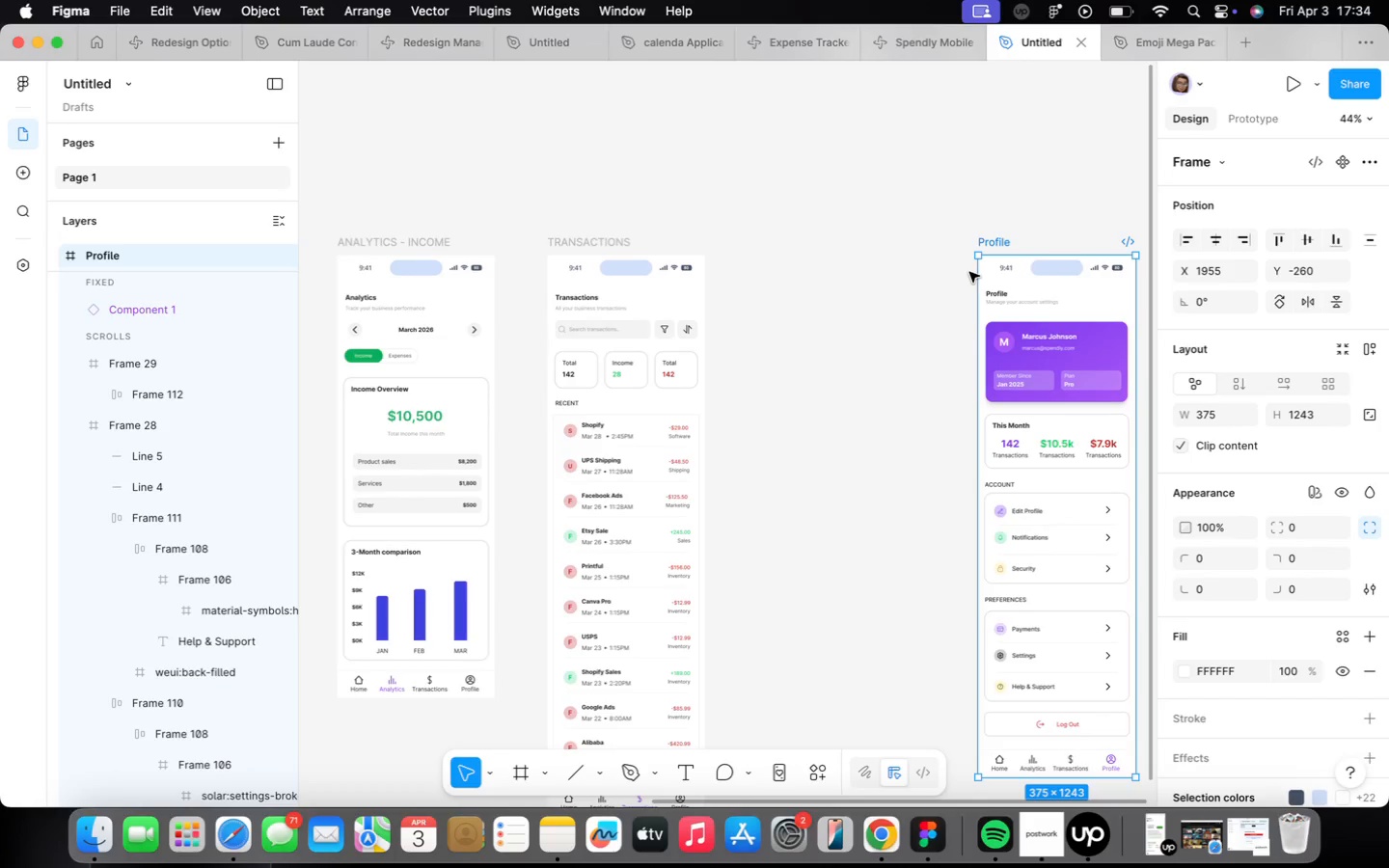 
wait(9.16)
 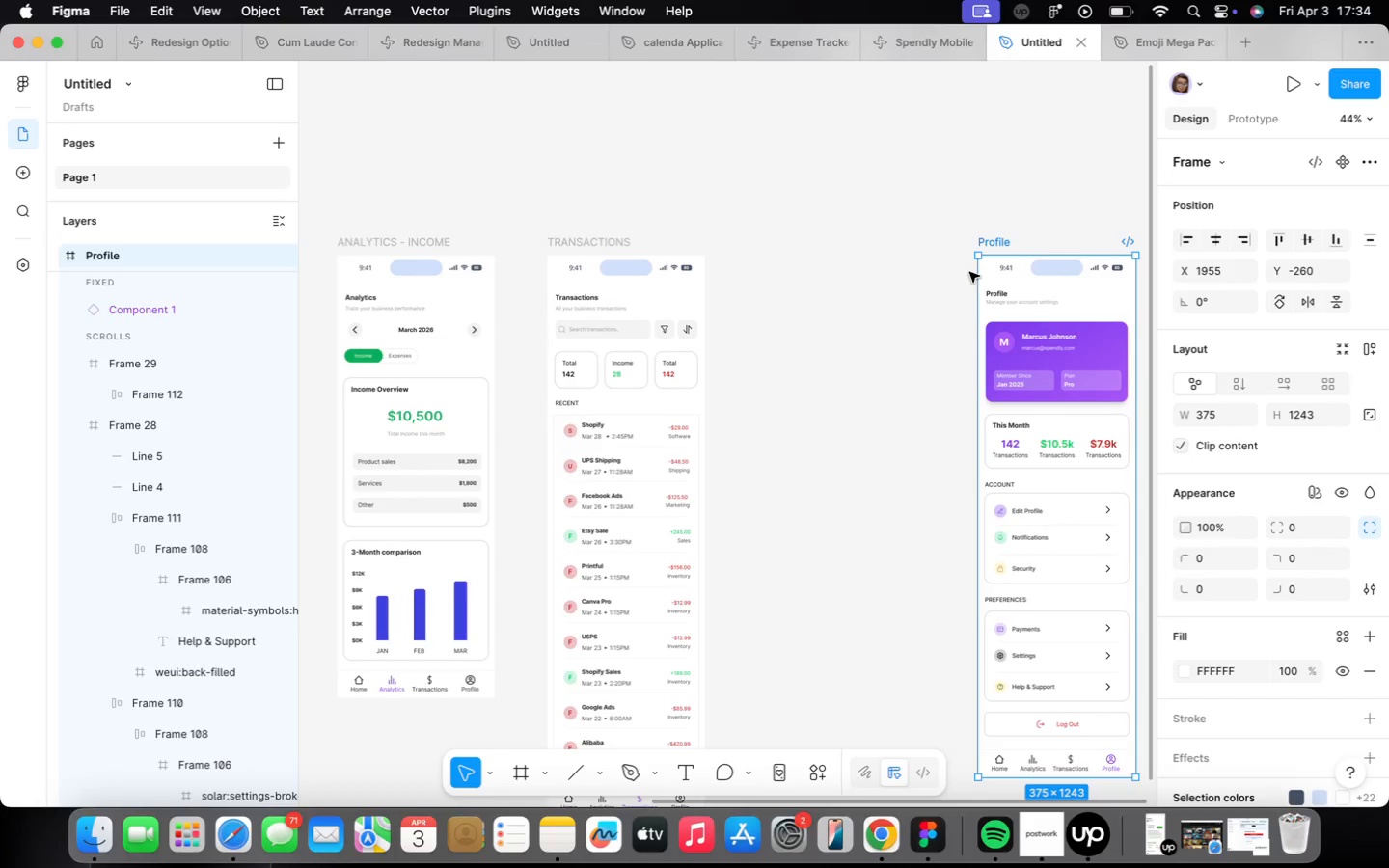 
left_click([574, 238])
 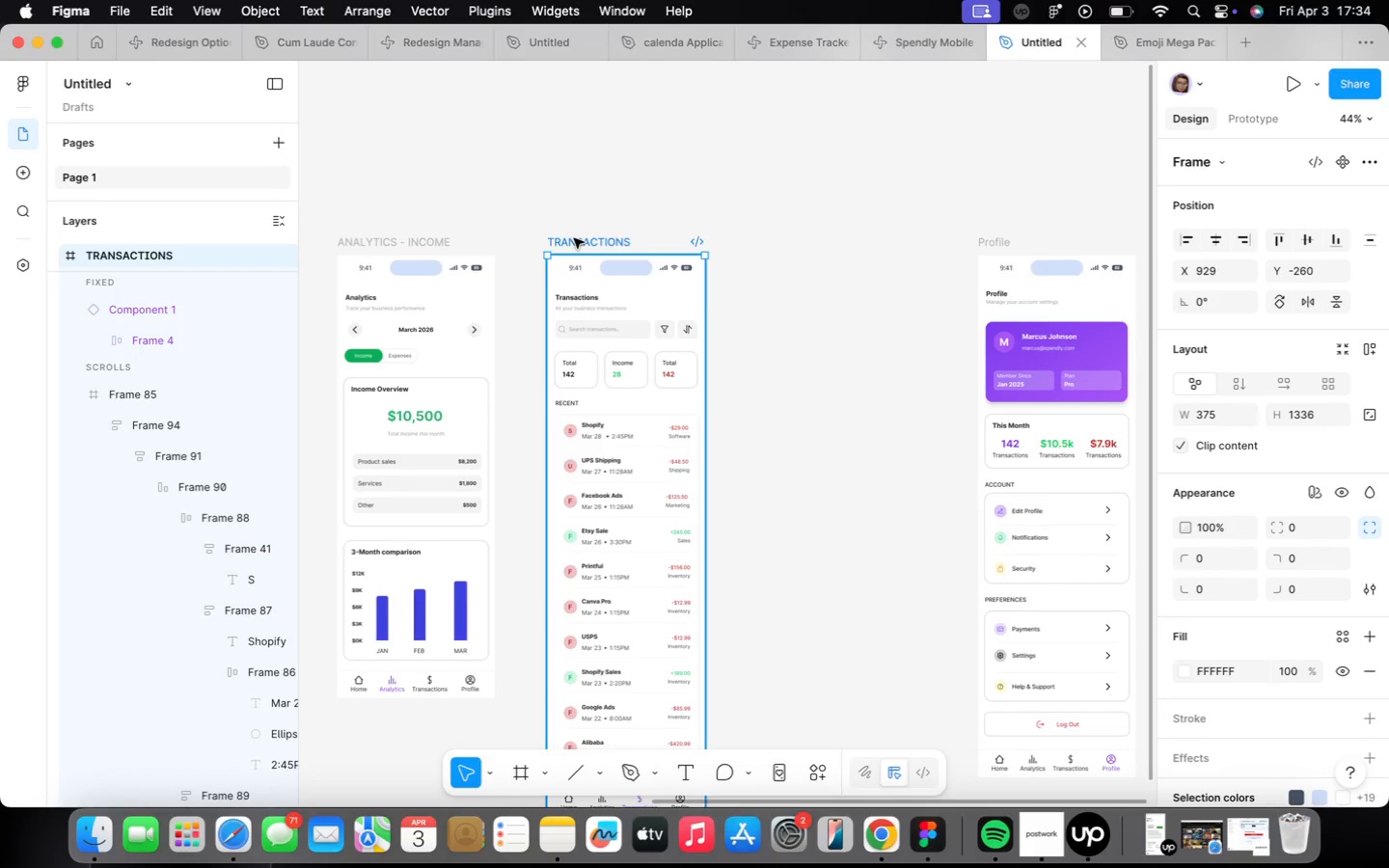 
hold_key(key=OptionLeft, duration=1.4)
left_click_drag(start_coordinate=[574, 238], to_coordinate=[774, 236])
 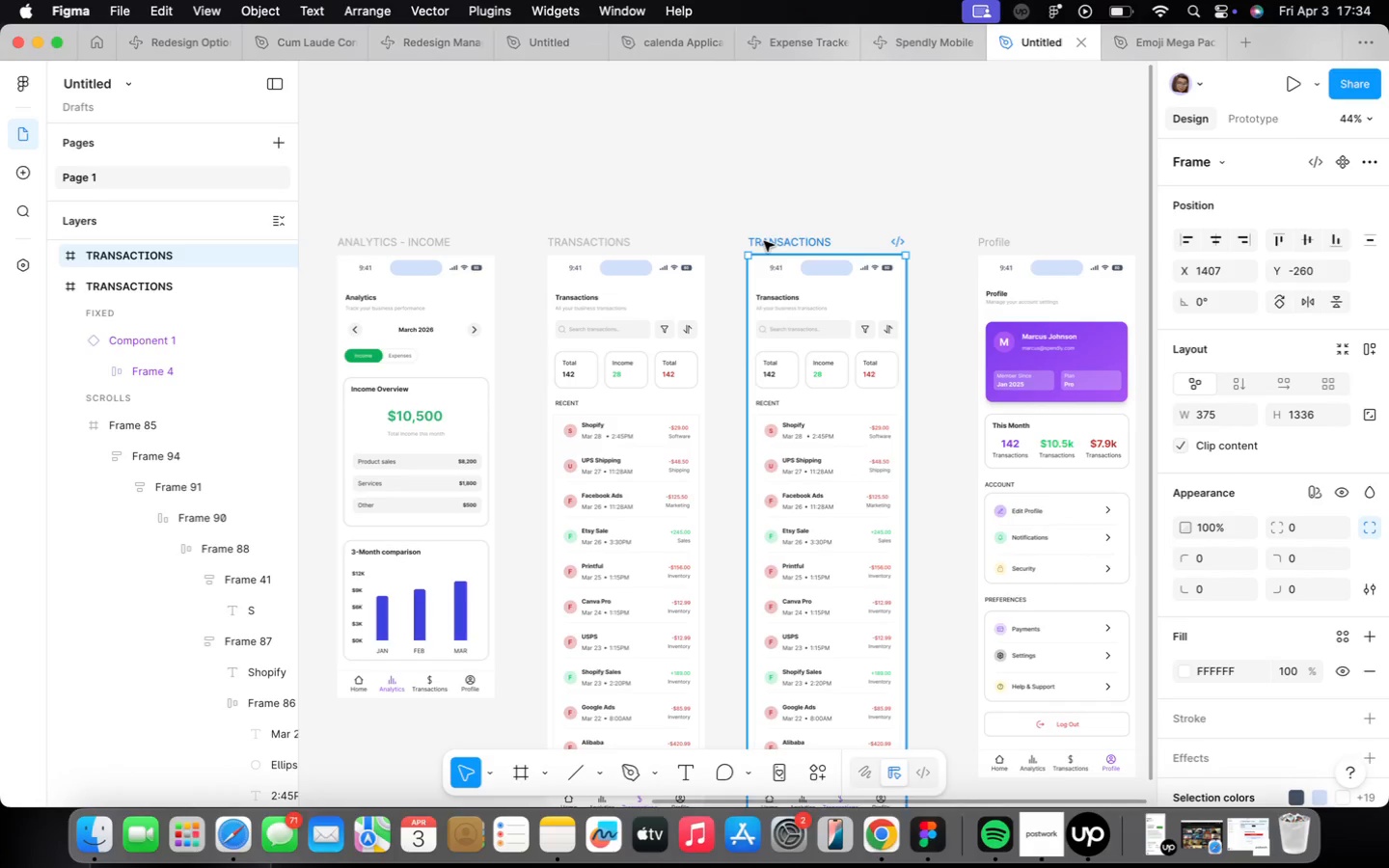 
wait(24.36)
 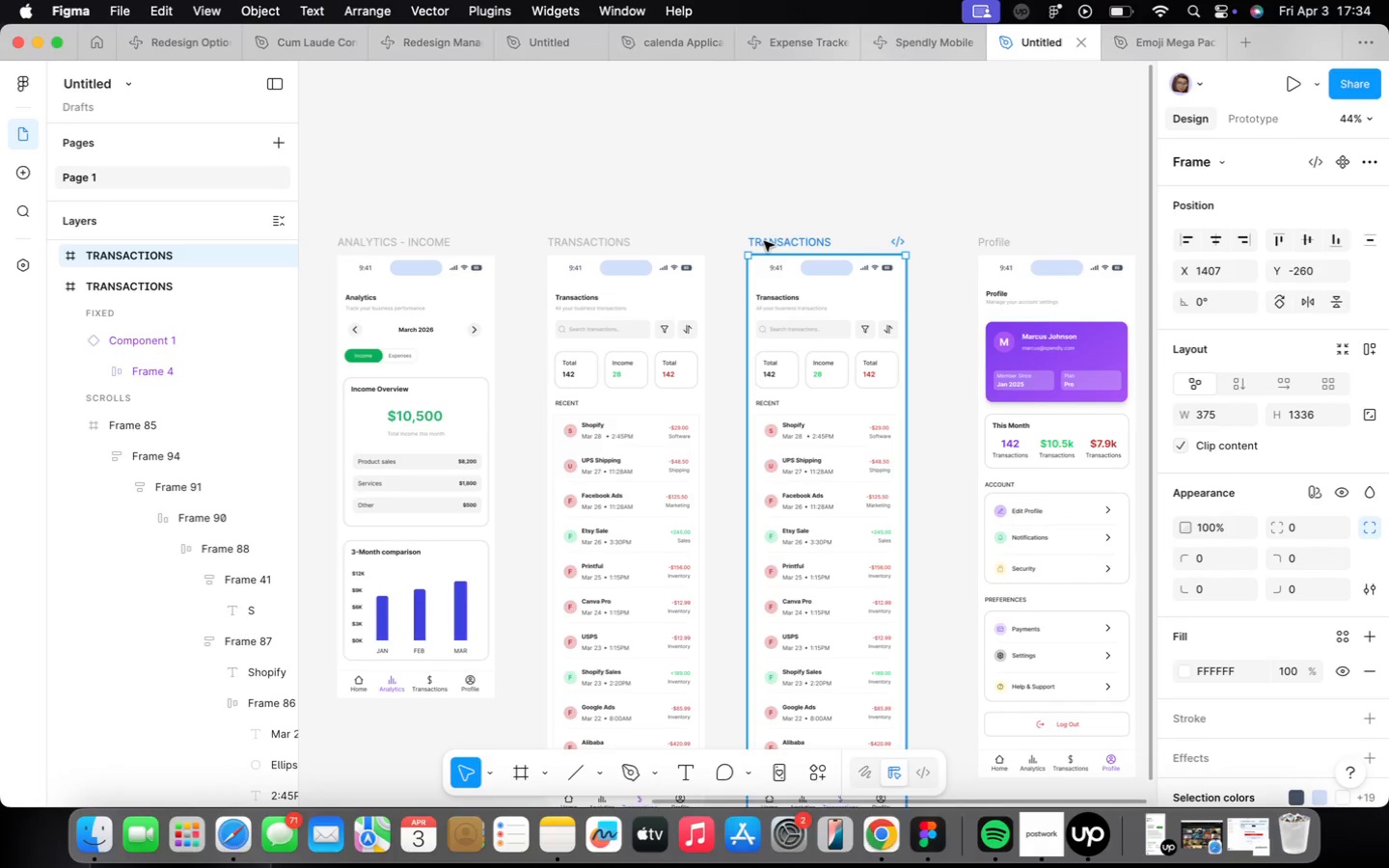 
double_click([798, 242])
 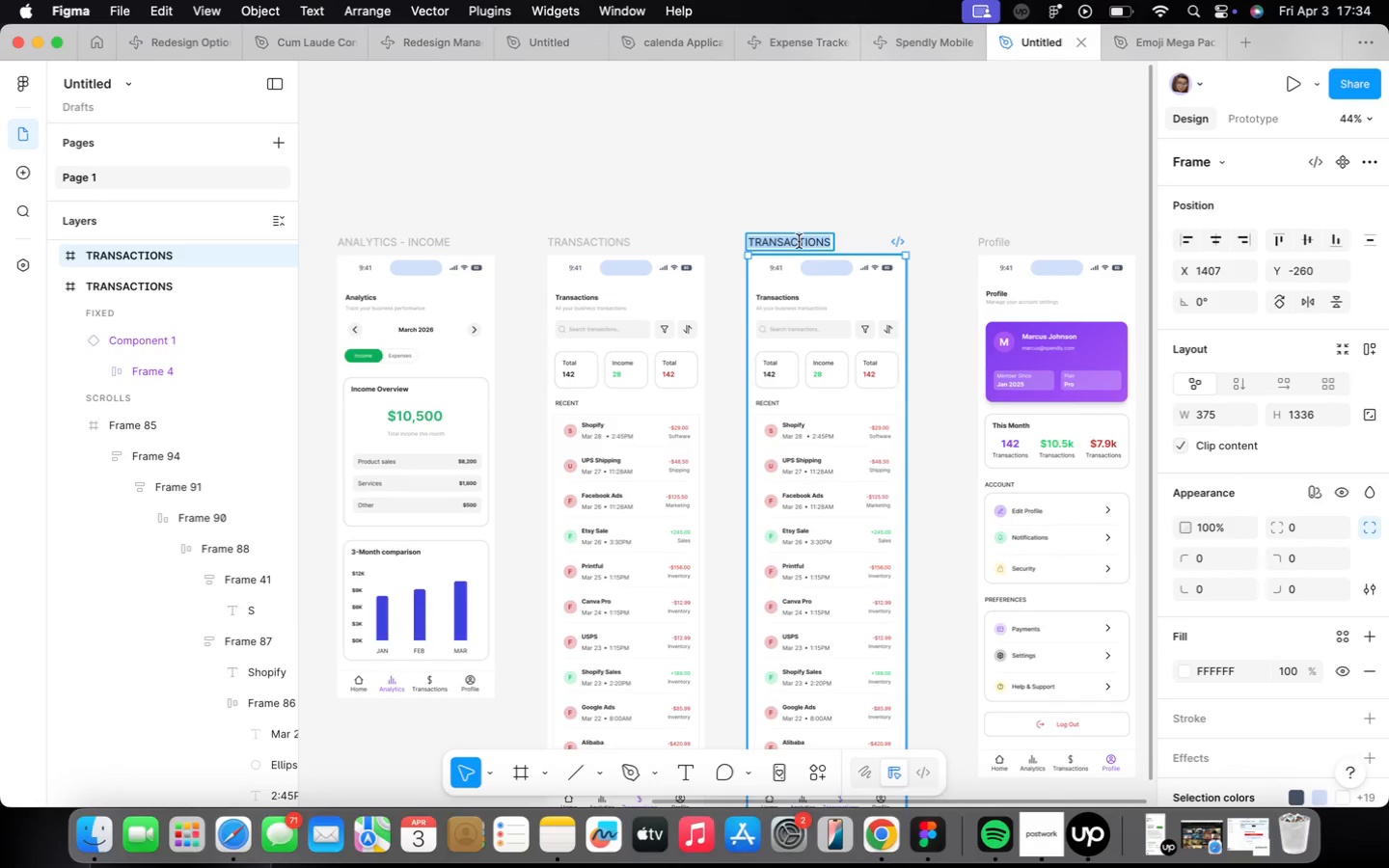 
type(Tranasacti)
key(Backspace)
key(Backspace)
key(Backspace)
key(Backspace)
key(Backspace)
key(Backspace)
key(Backspace)
key(Backspace)
key(Backspace)
type(RANSCA)
key(Backspace)
key(Backspace)
type(ACTIO D)
key(Backspace)
key(Backspace)
type(N DETAIIL)
key(Backspace)
key(Backspace)
type(L)
 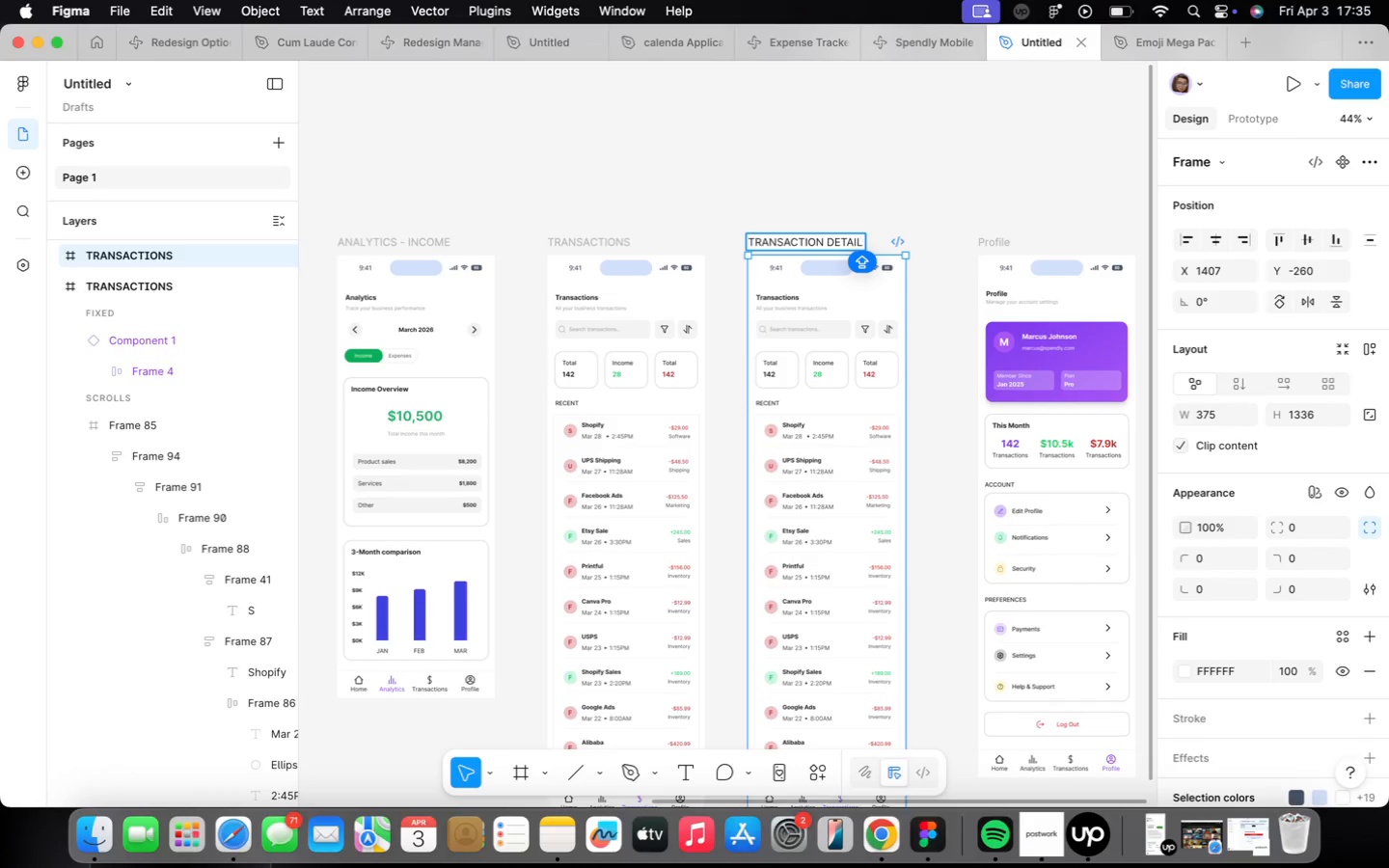 
left_click([799, 241])
 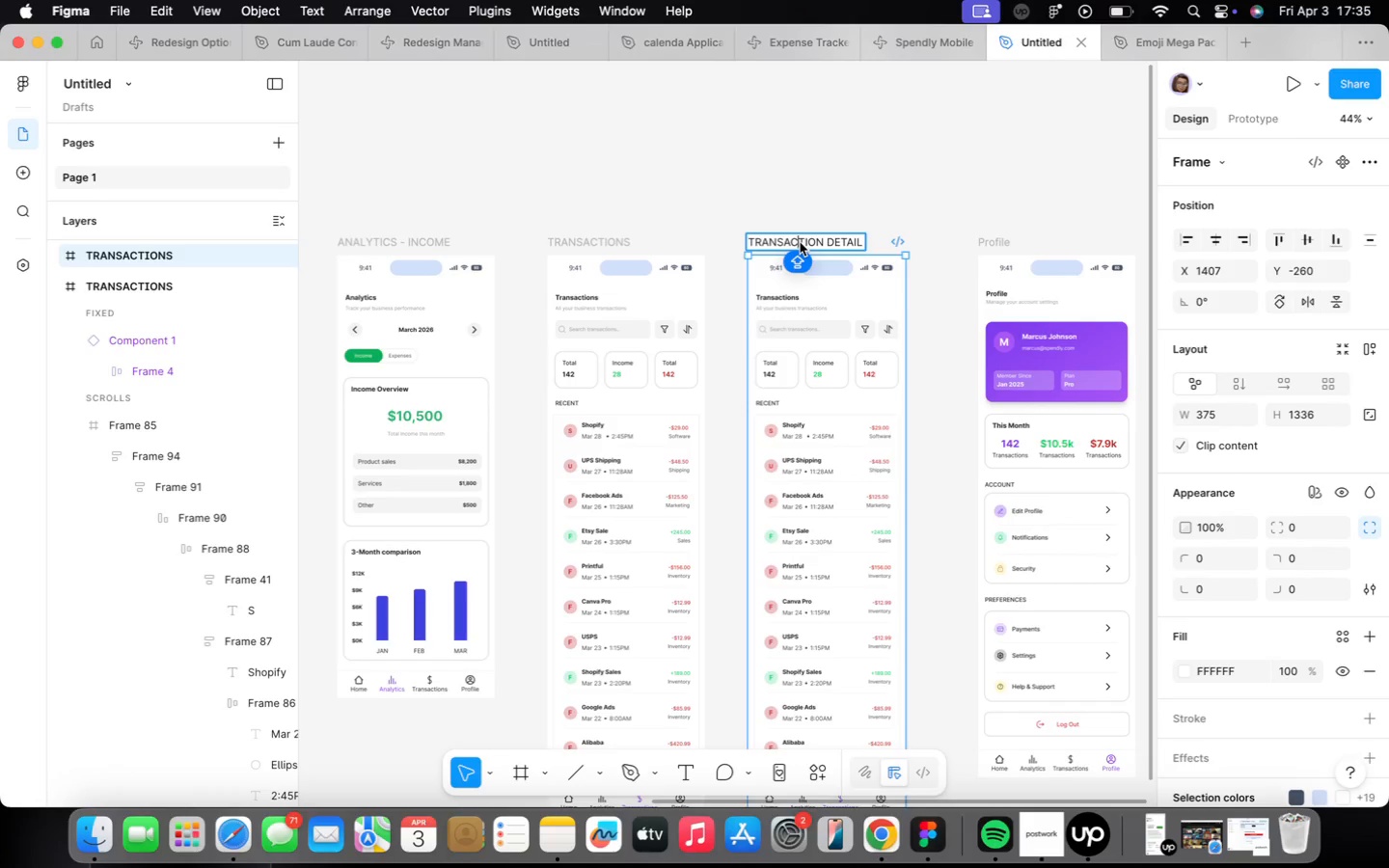 
wait(7.92)
 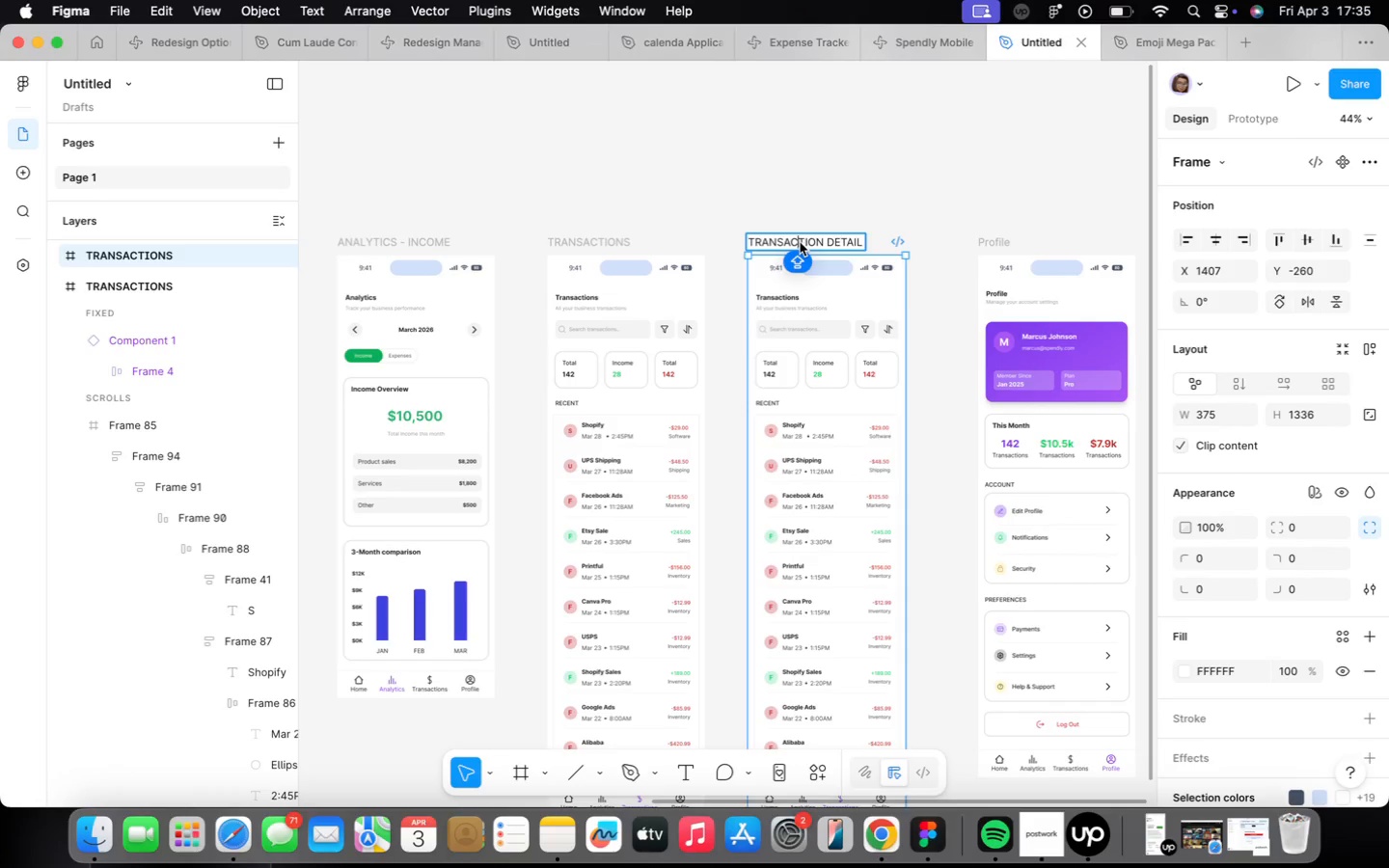 
left_click([926, 193])
 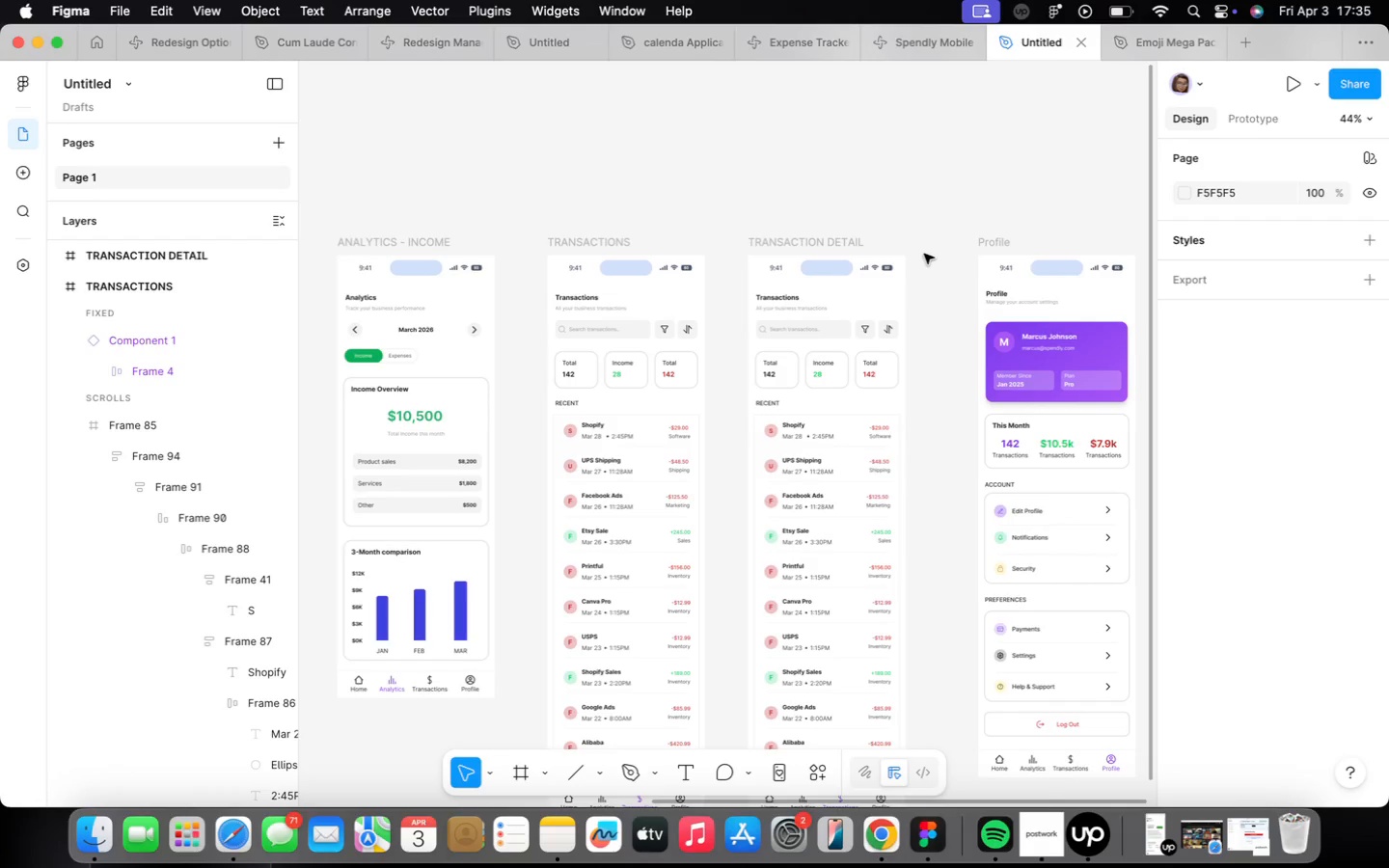 
scroll: coordinate [914, 390], scroll_direction: up, amount: 4.0
 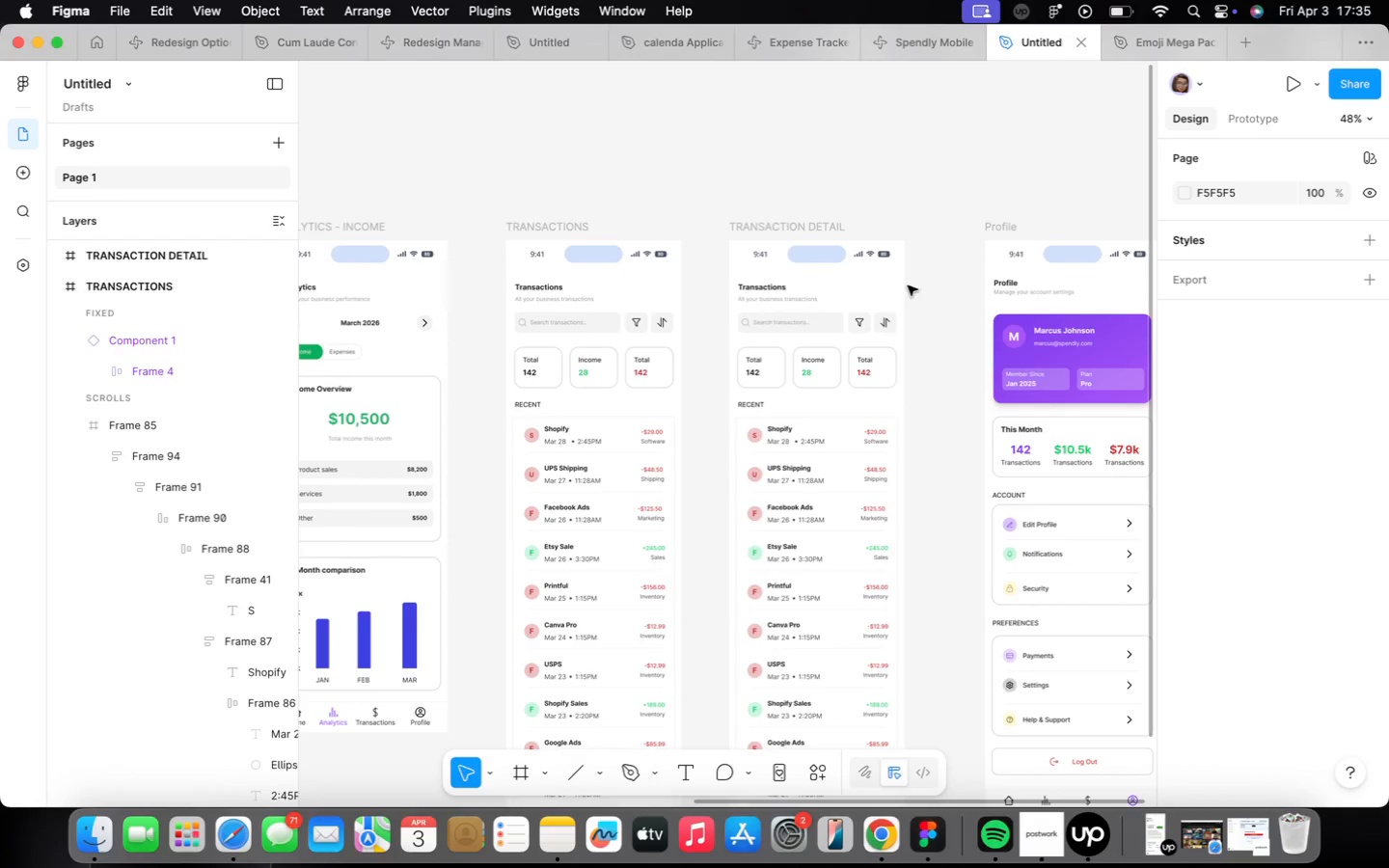 